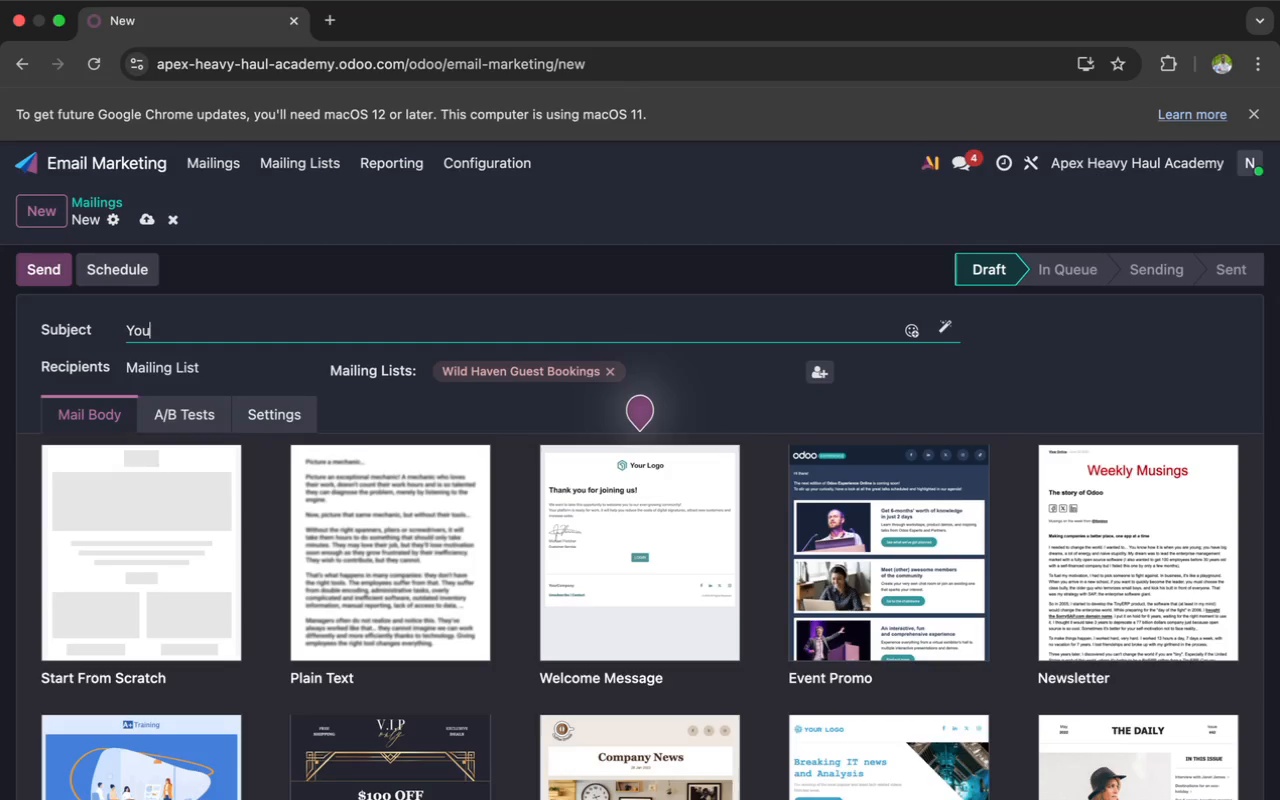 
key(R)
 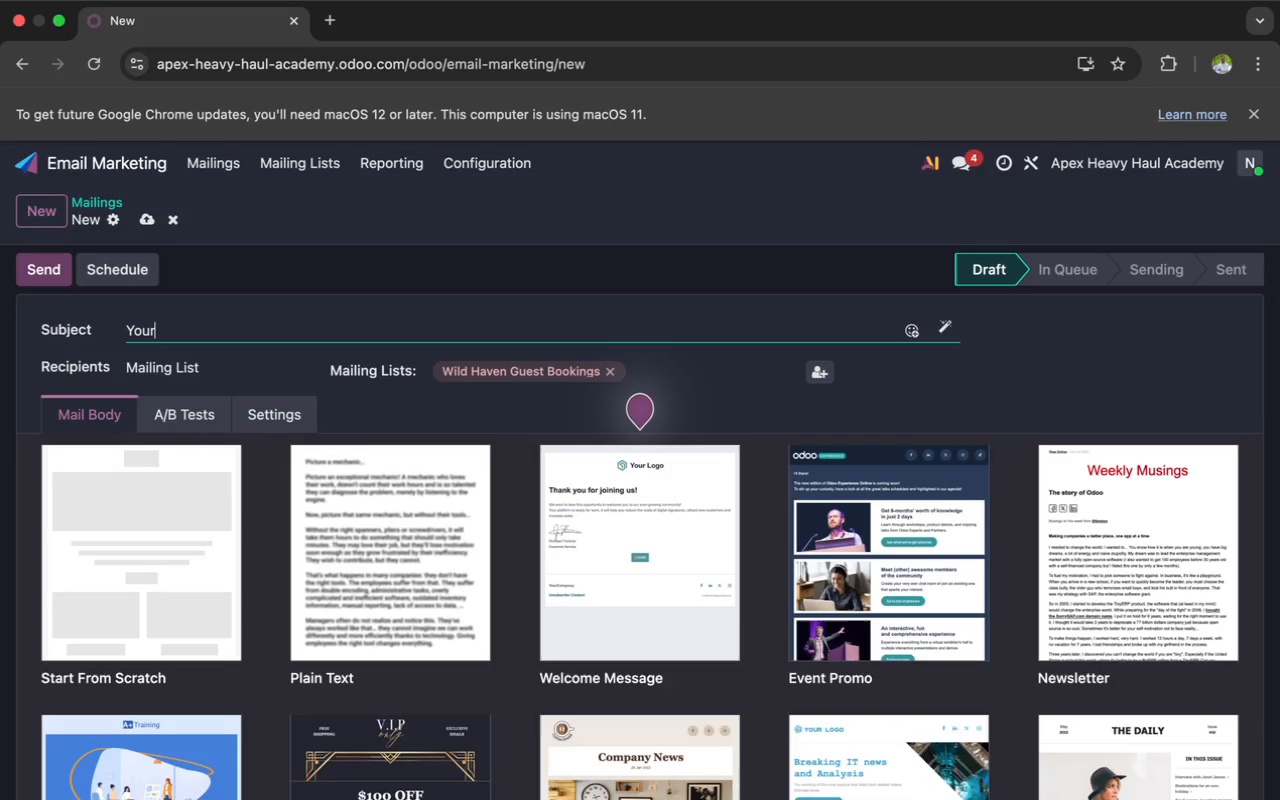 
key(Space)
 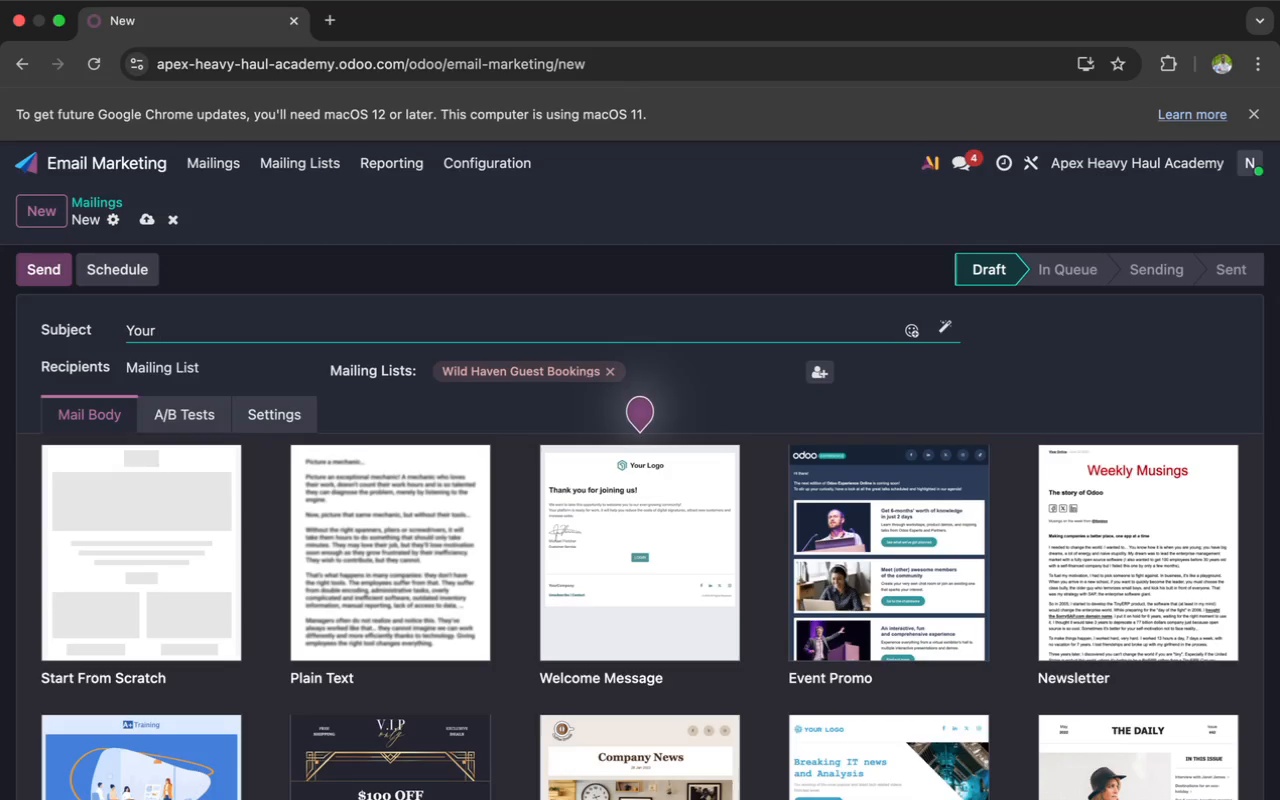 
type(Escape to )
 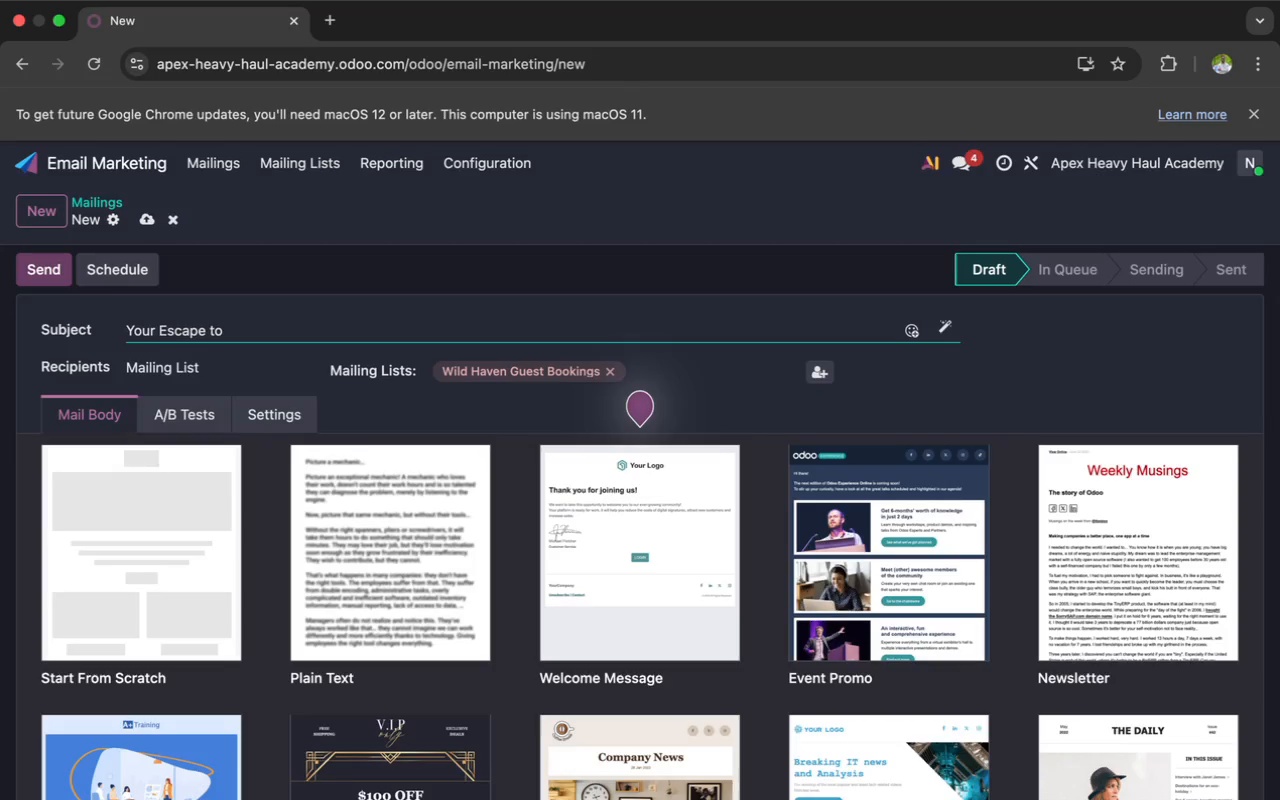 
type(whispering Pin)
 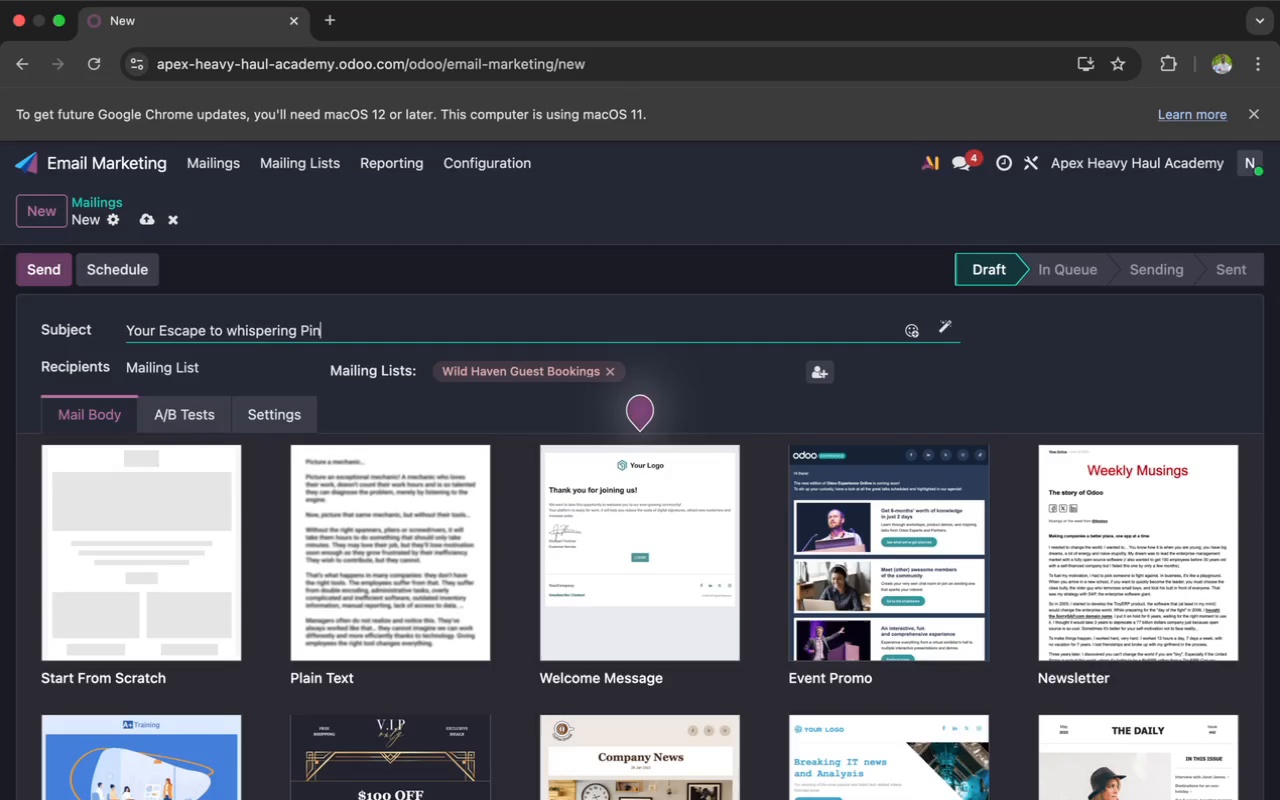 
type(es Bee)
key(Backspace)
type(gins soo)
 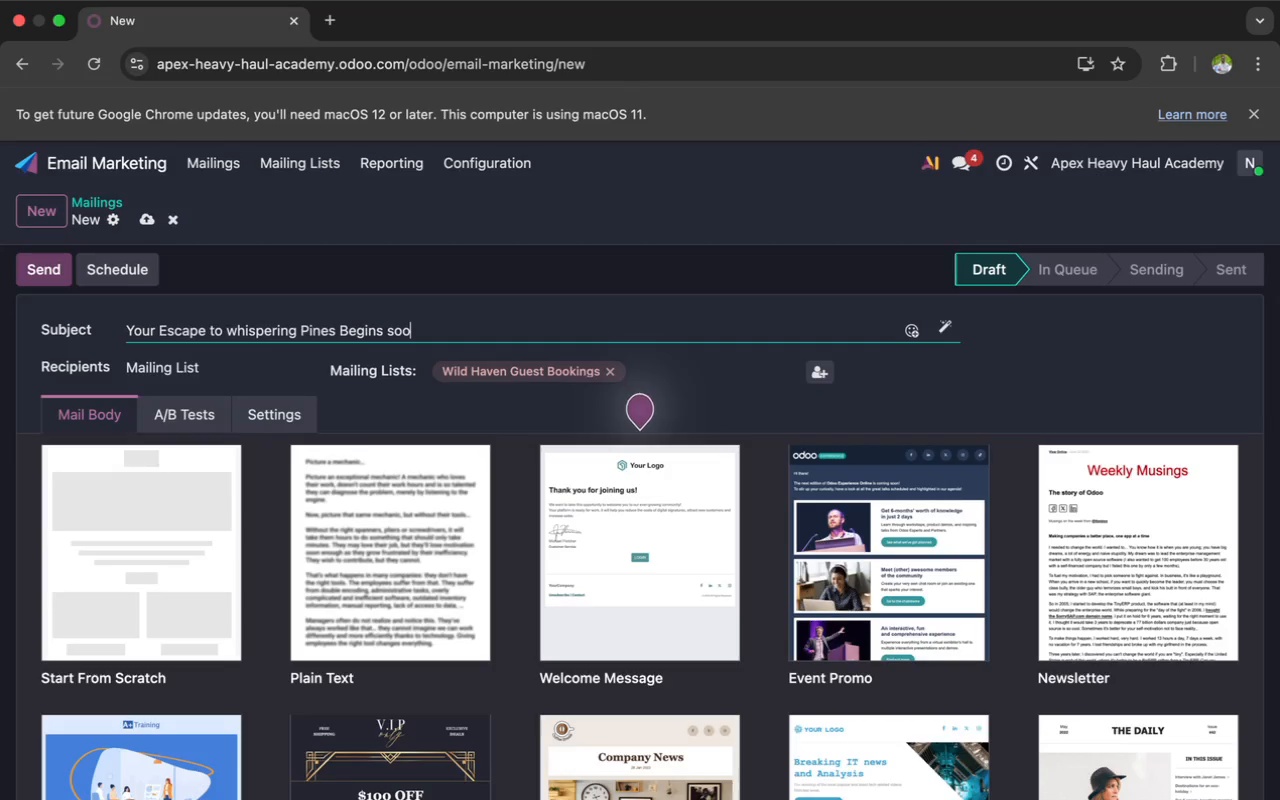 
wait(5.32)
 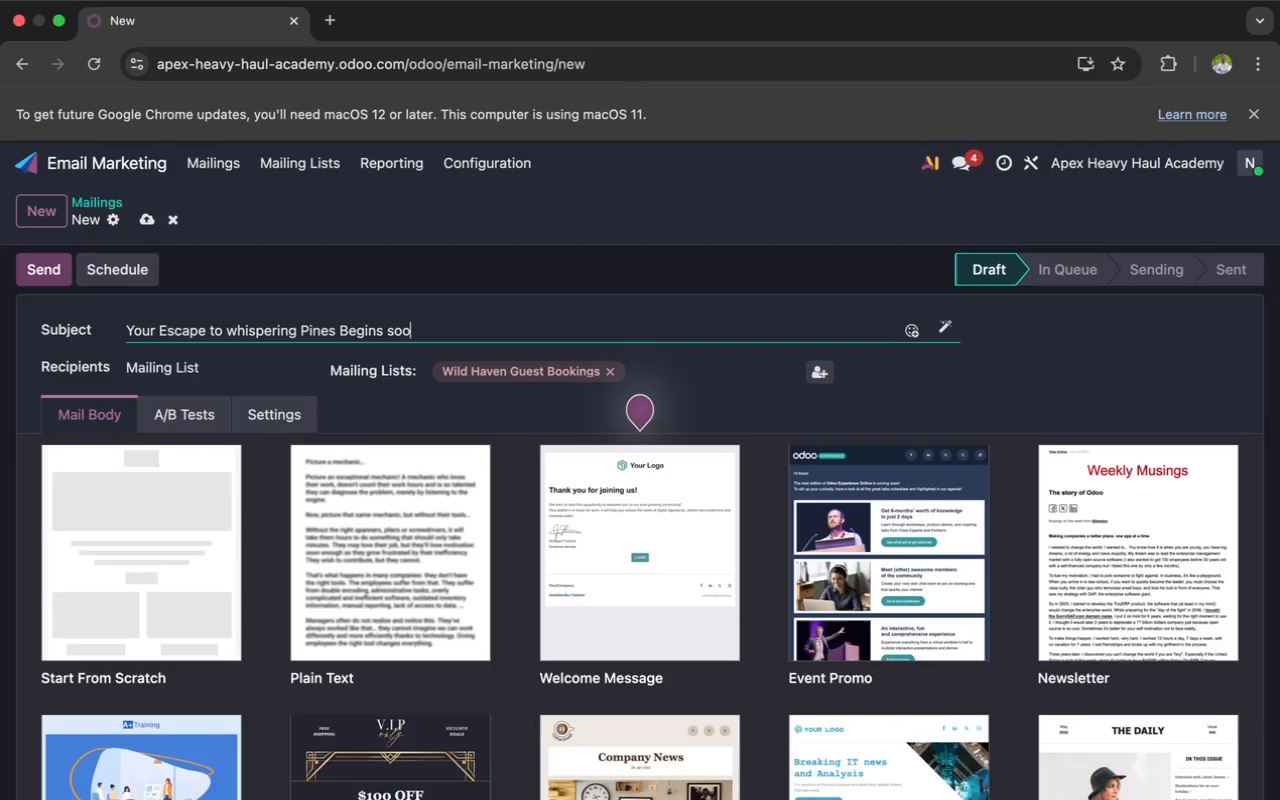 
key(N)
 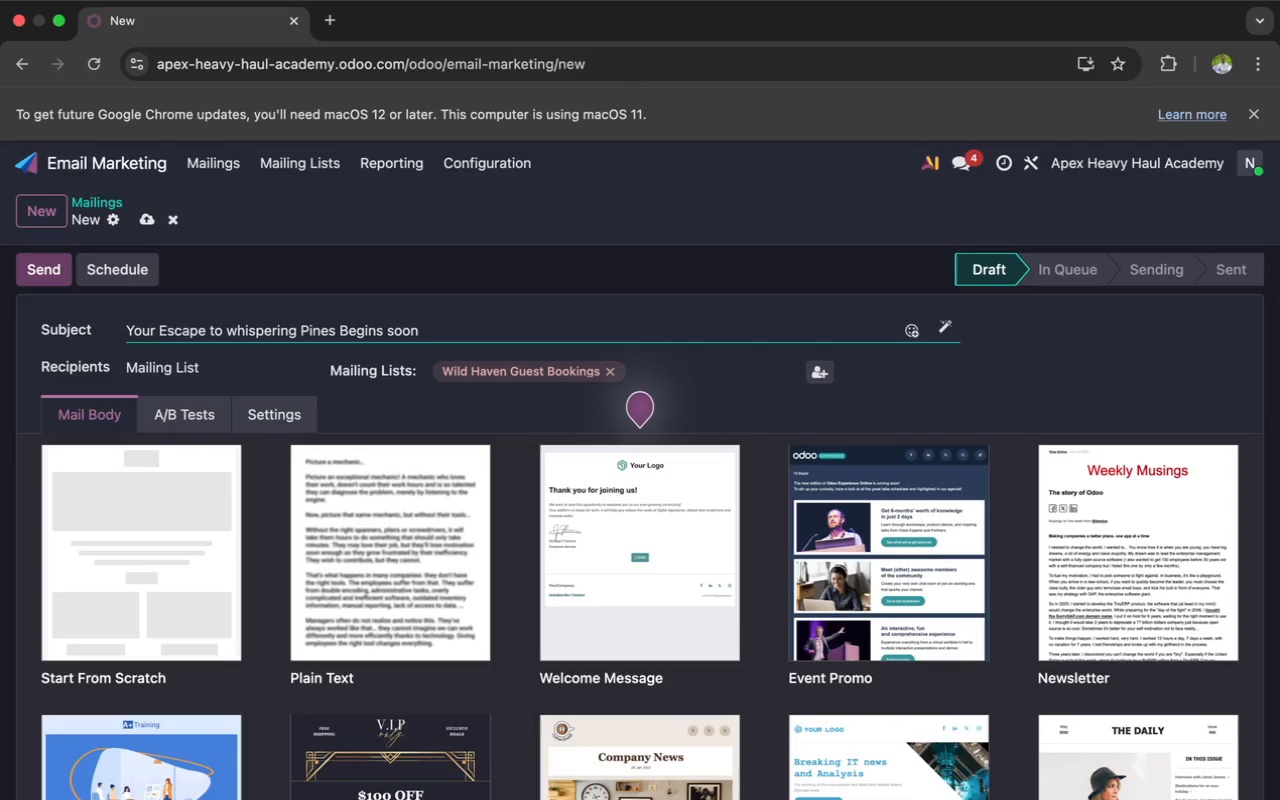 
wait(15.75)
 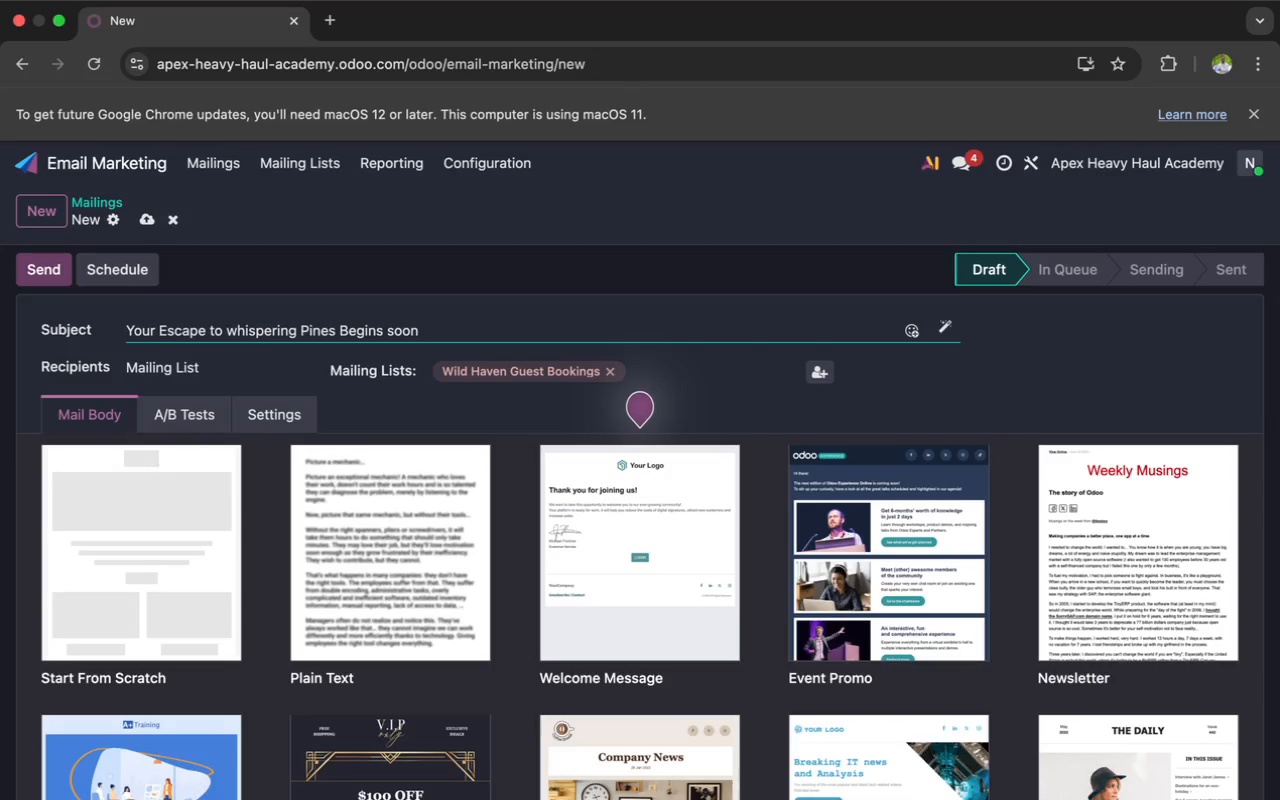 
left_click([160, 468])
 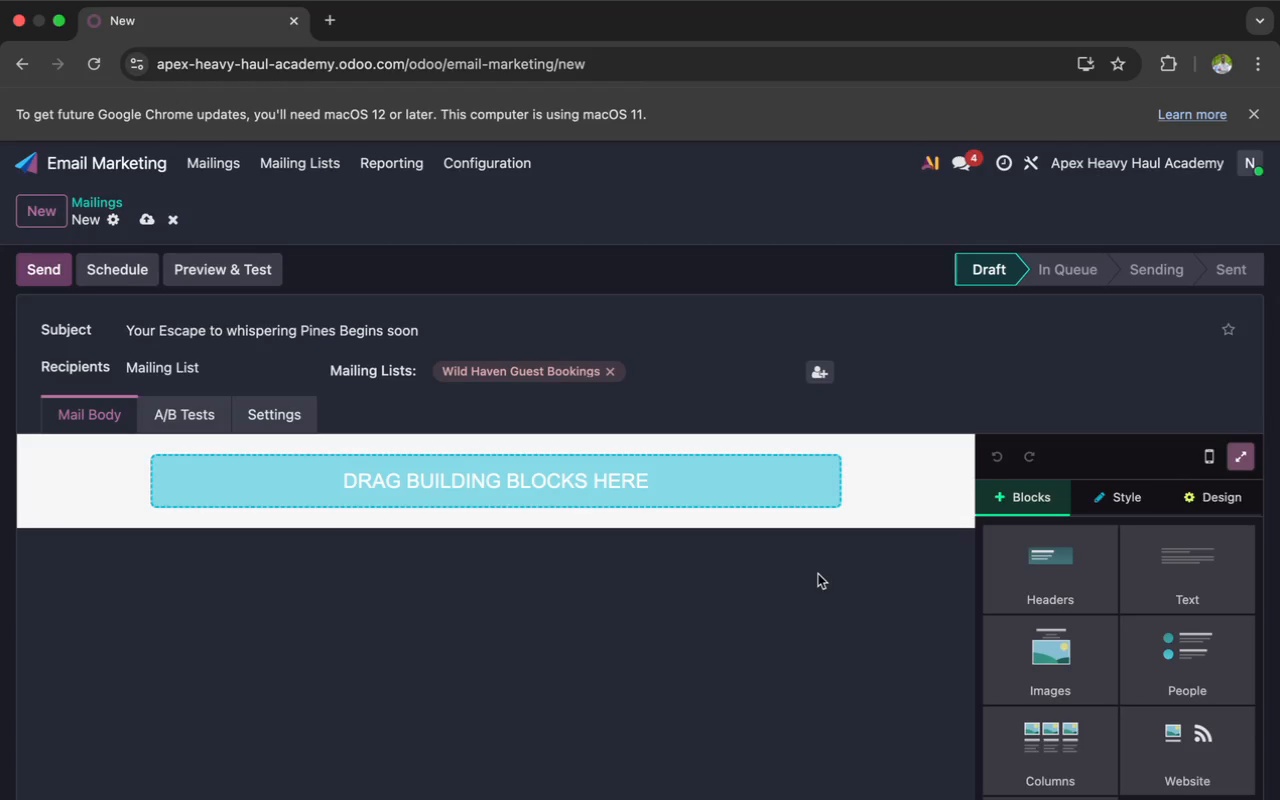 
wait(21.6)
 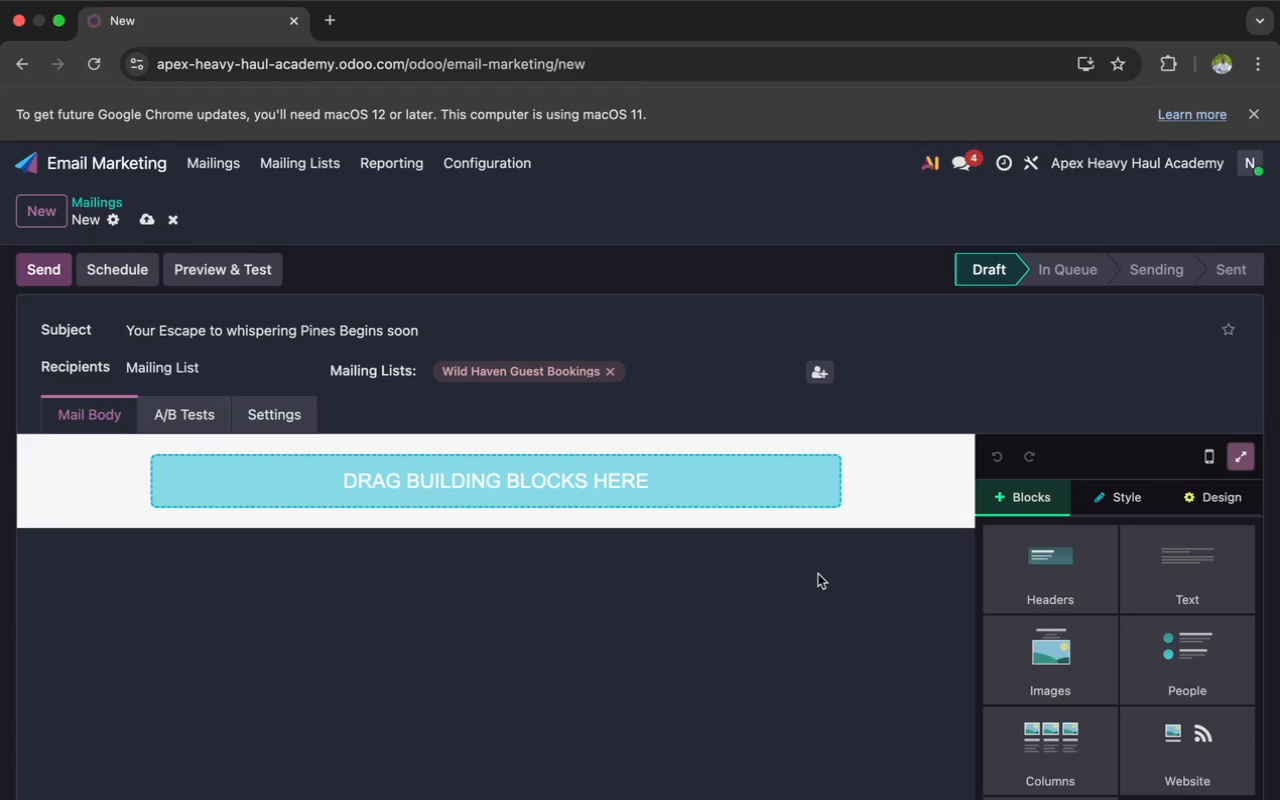 
left_click([1149, 584])
 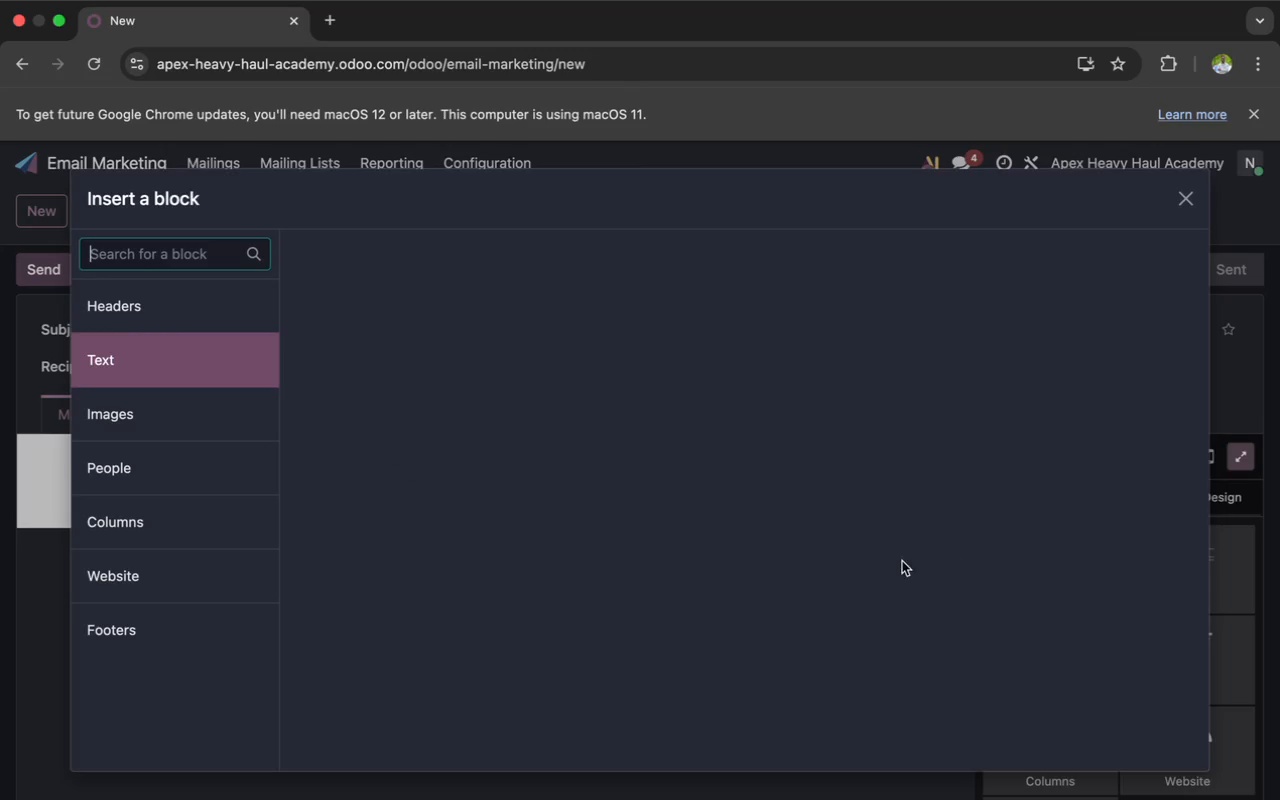 
scroll: coordinate [903, 557], scroll_direction: down, amount: 129.0
 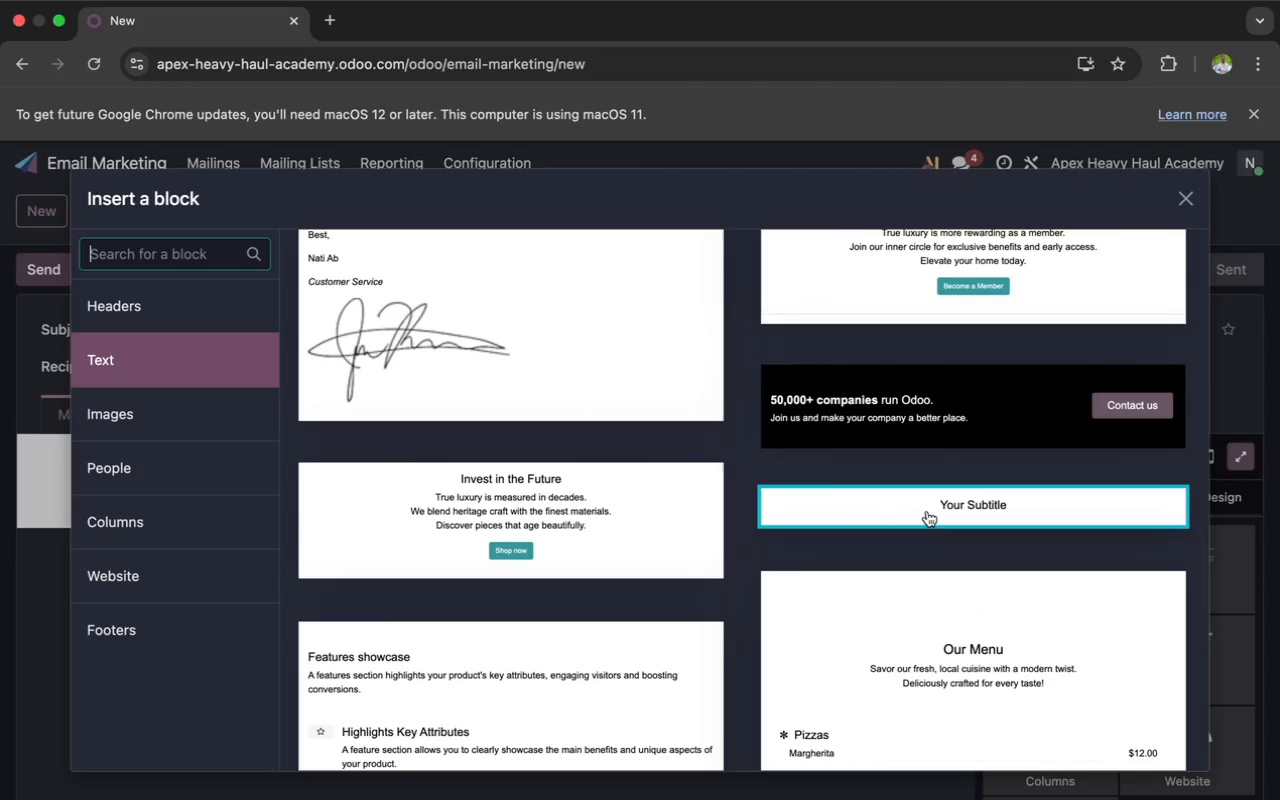 
left_click([927, 515])
 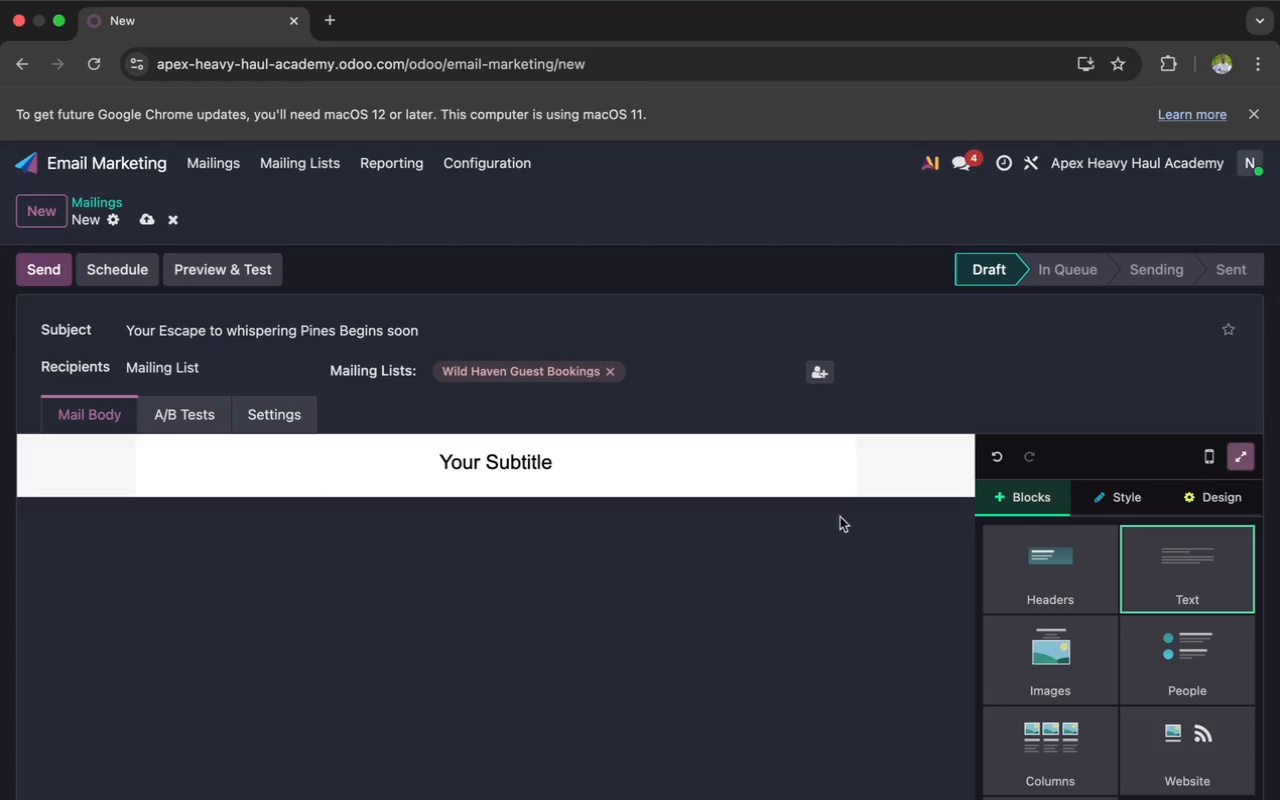 
left_click([637, 450])
 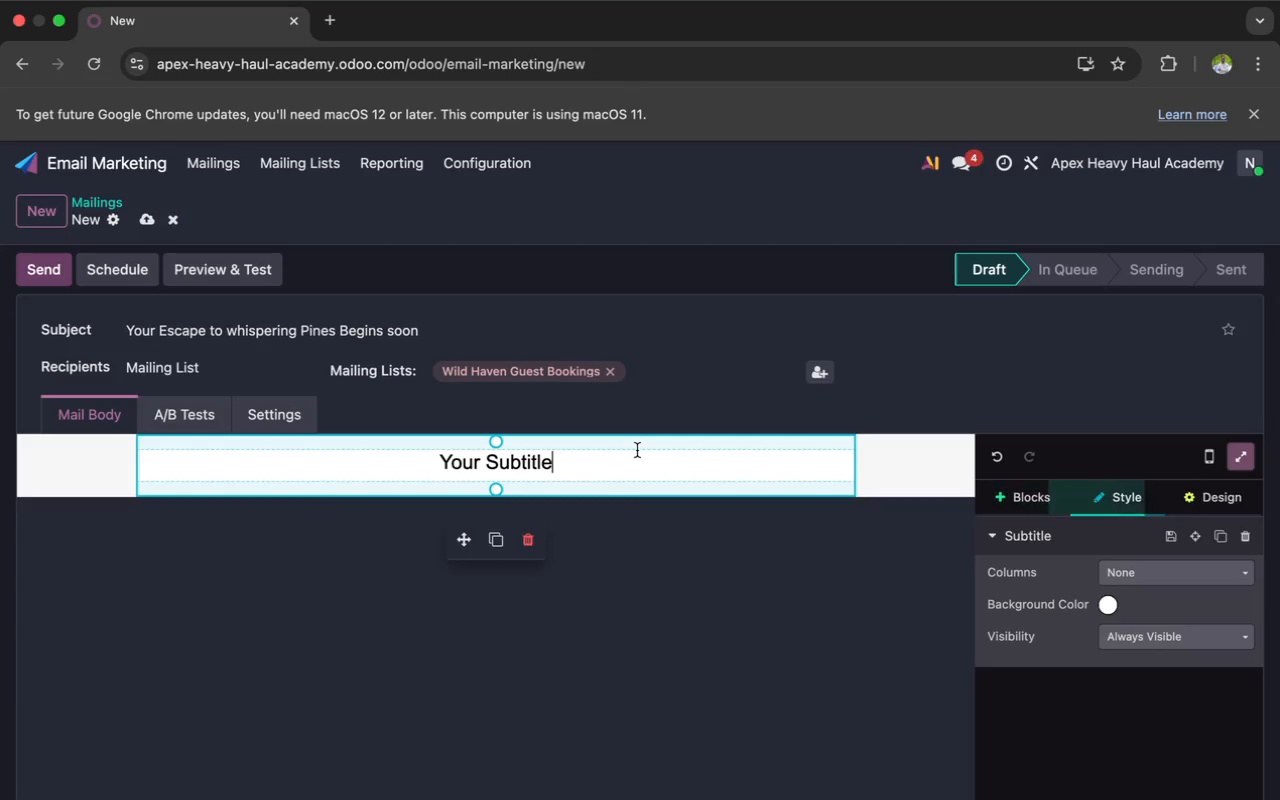 
key(Backspace)
key(Backspace)
key(Backspace)
key(Backspace)
key(Backspace)
key(Backspace)
key(Backspace)
key(Backspace)
key(Backspace)
key(Backspace)
key(Backspace)
key(Backspace)
key(Backspace)
type(Welcon)
key(Backspace)
type(me to wi)
key(Backspace)
type(hispering Pines Yurt Village)
 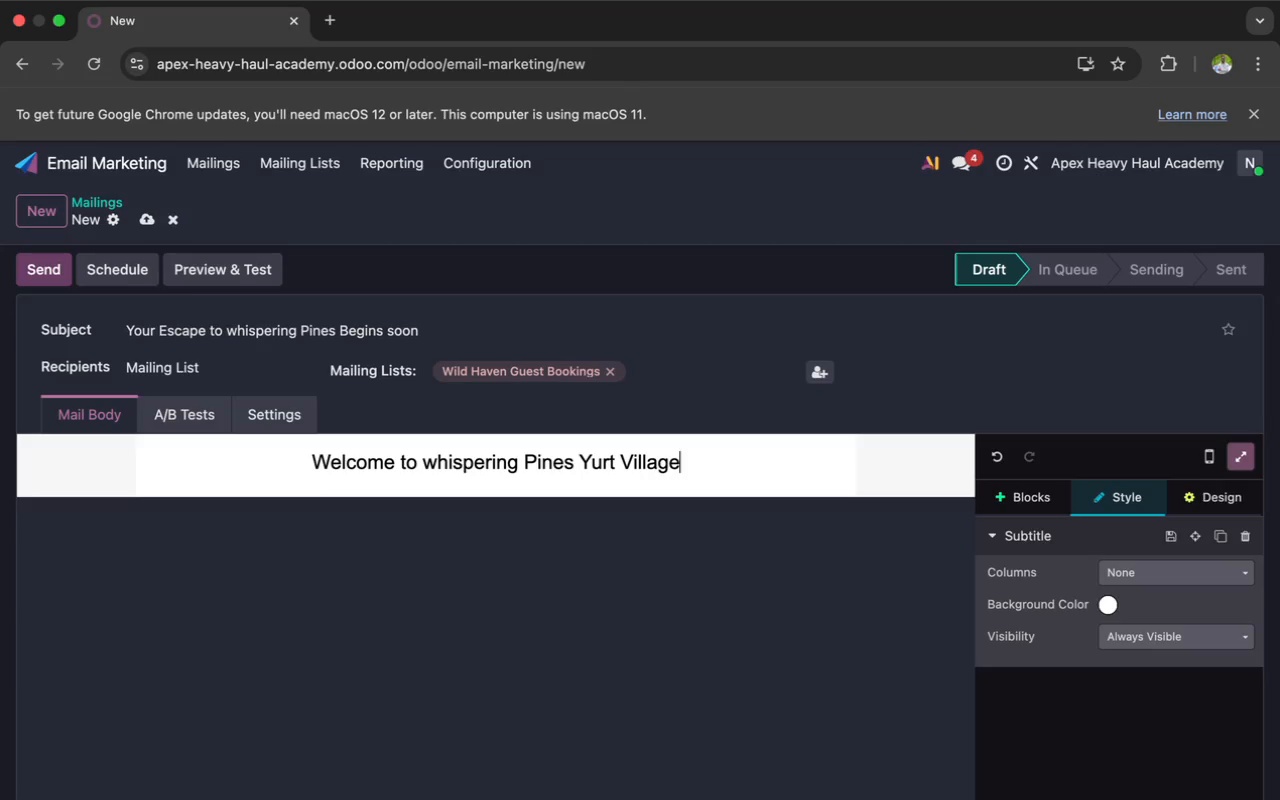 
wait(5.85)
 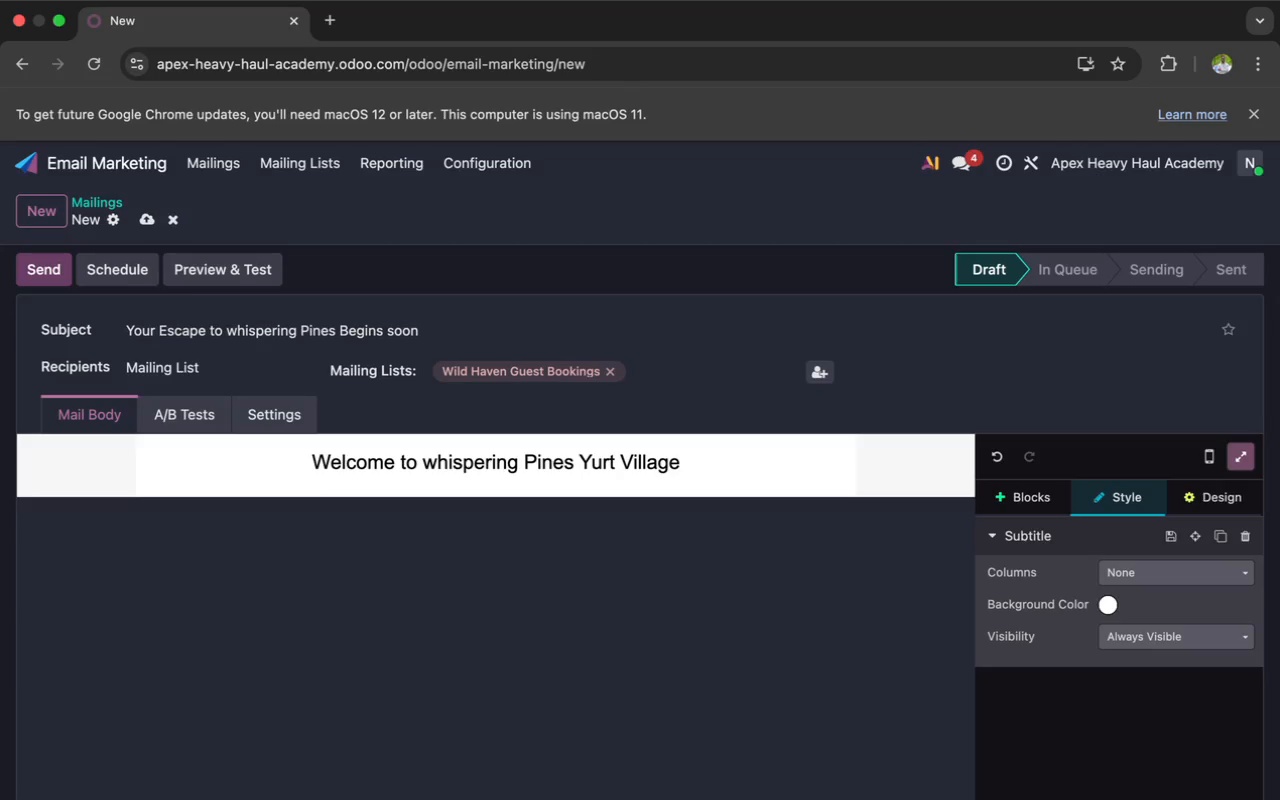 
left_click([993, 494])
 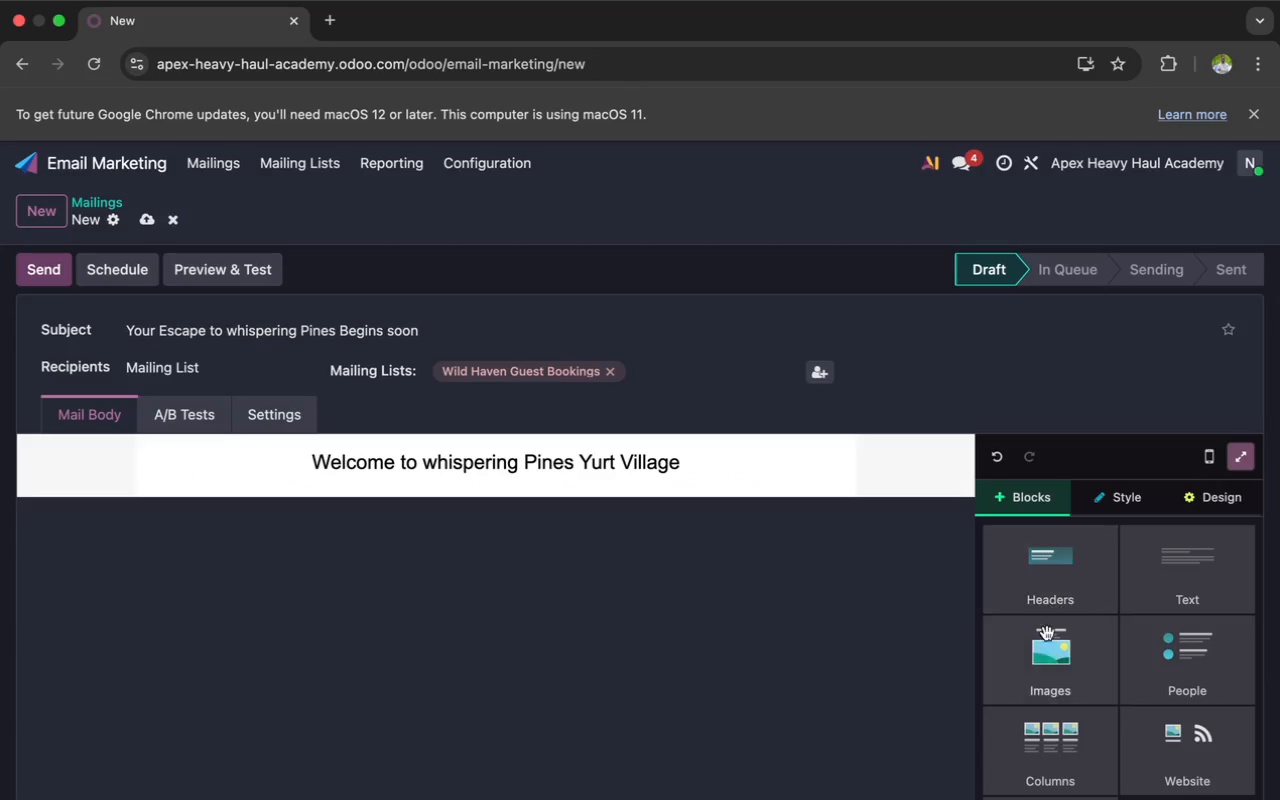 
left_click([1041, 663])
 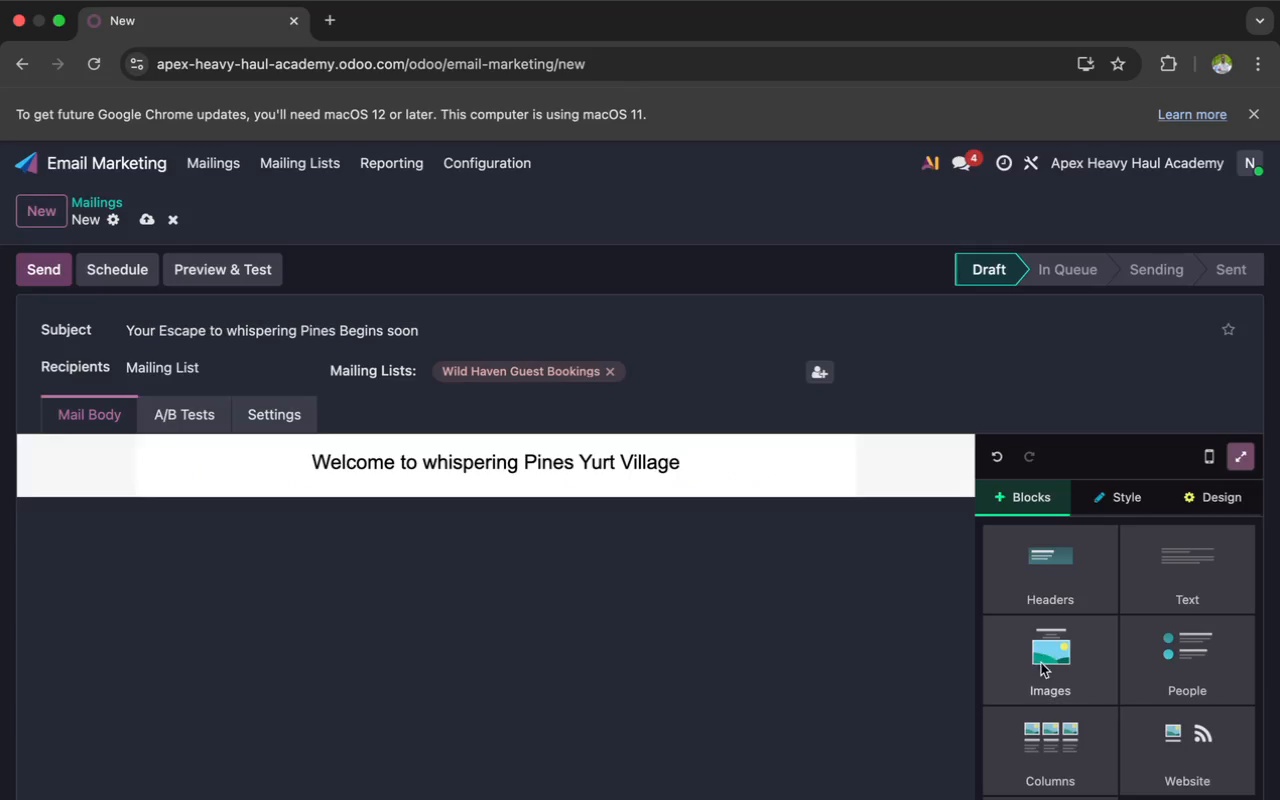 
mouse_move([1039, 626])
 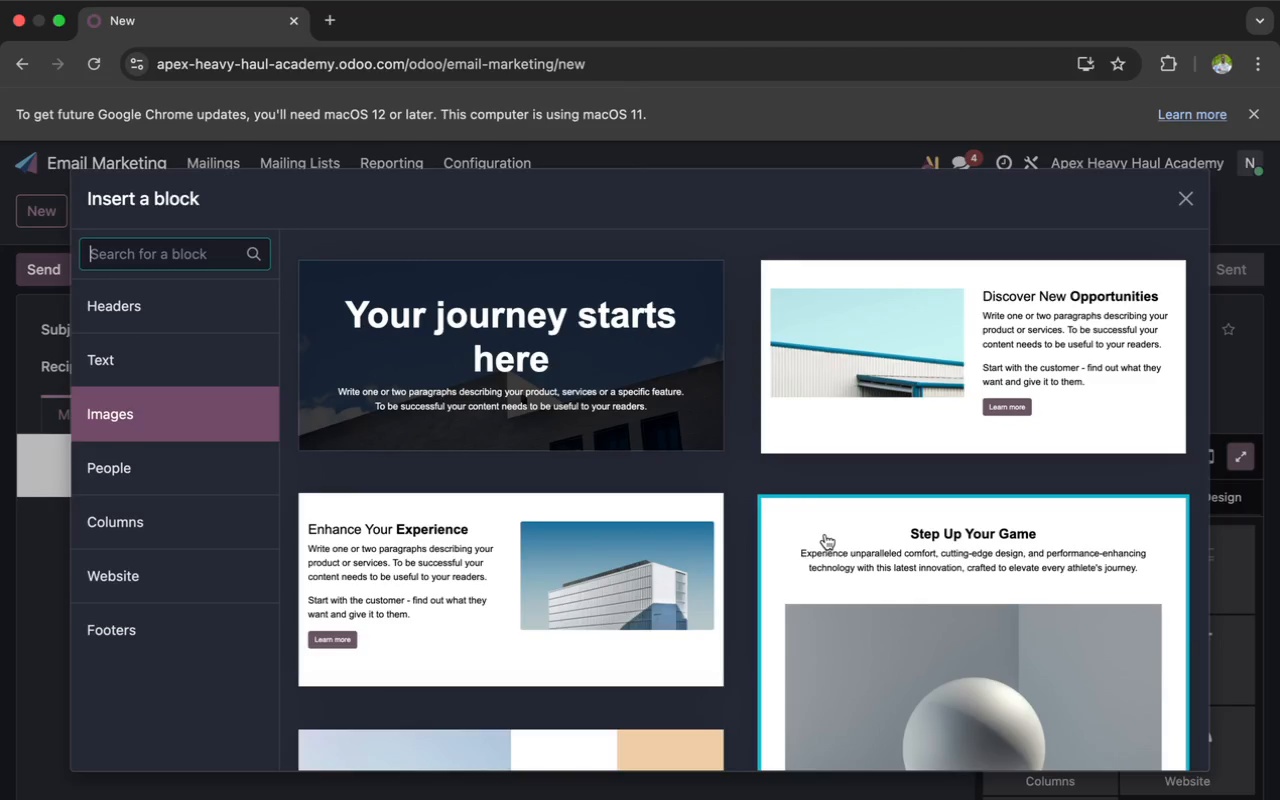 
left_click([842, 540])
 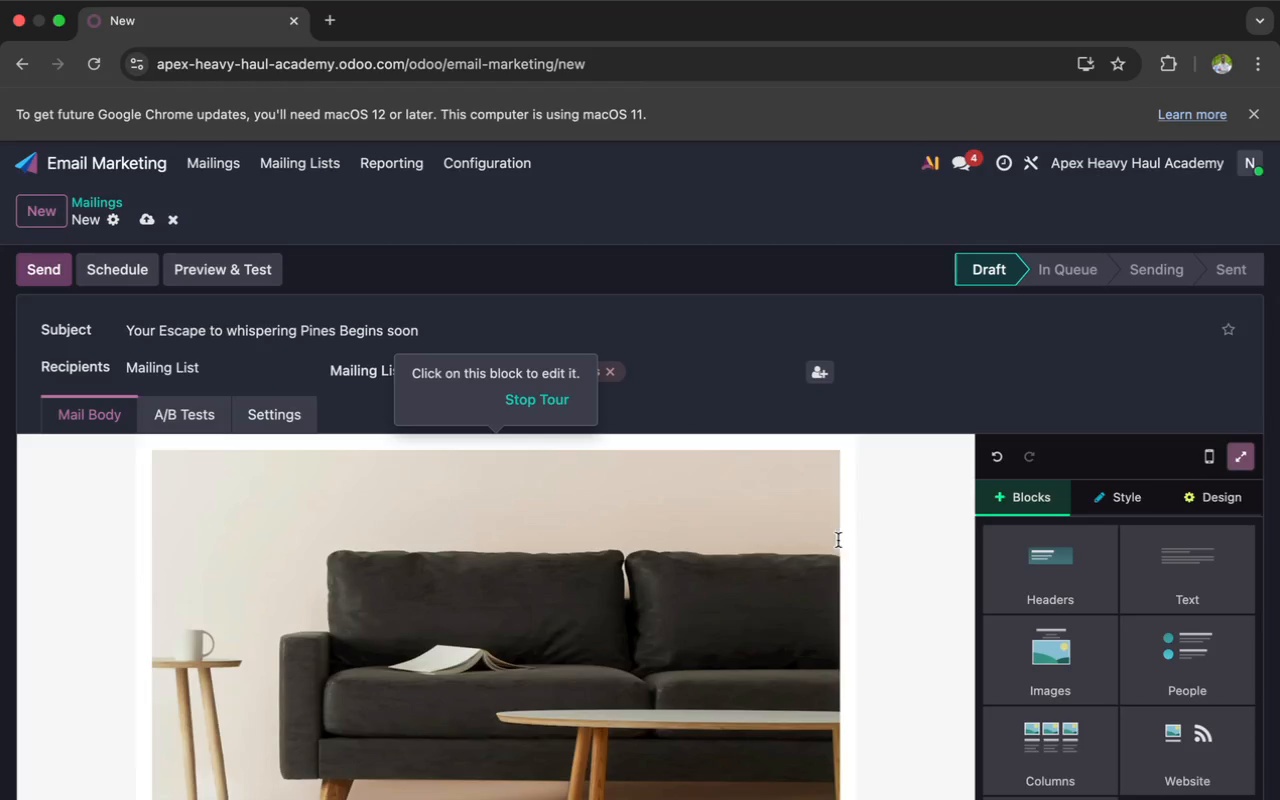 
scroll: coordinate [774, 576], scroll_direction: down, amount: 83.0
 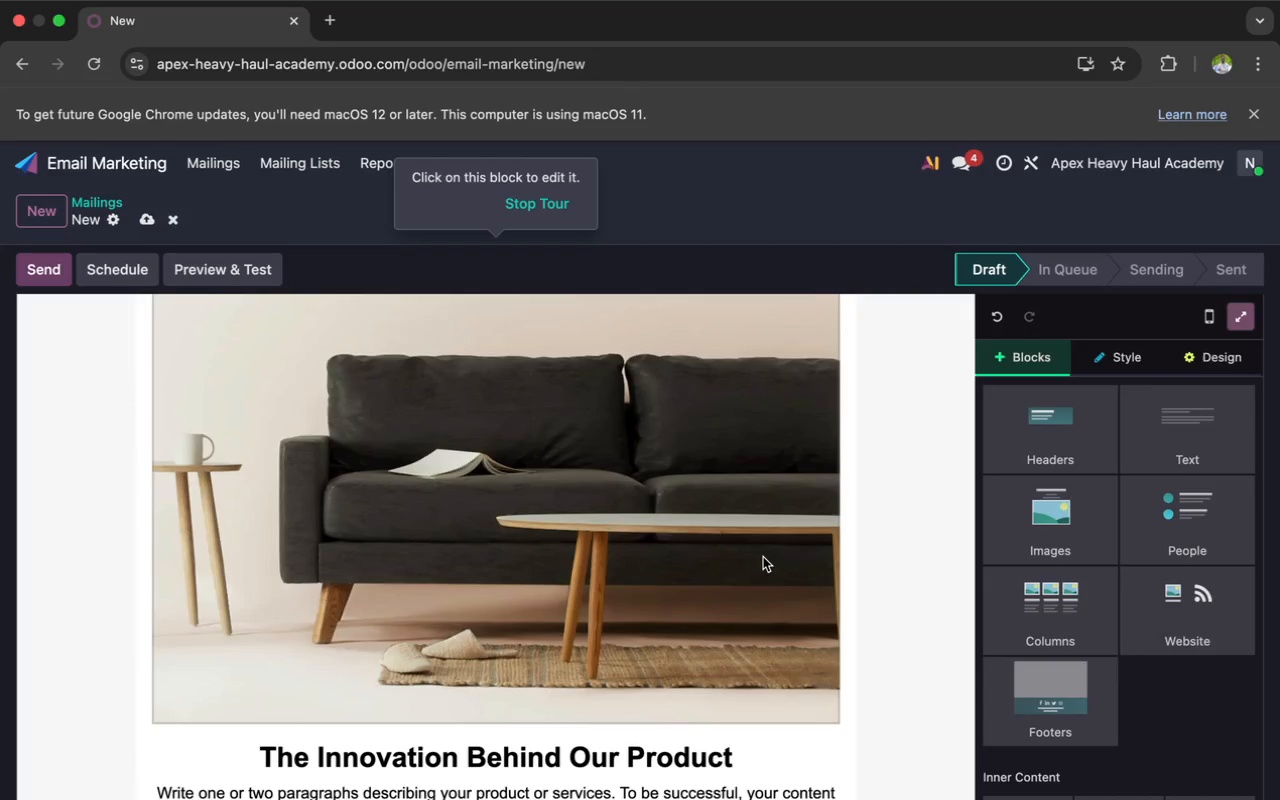 
double_click([763, 557])
 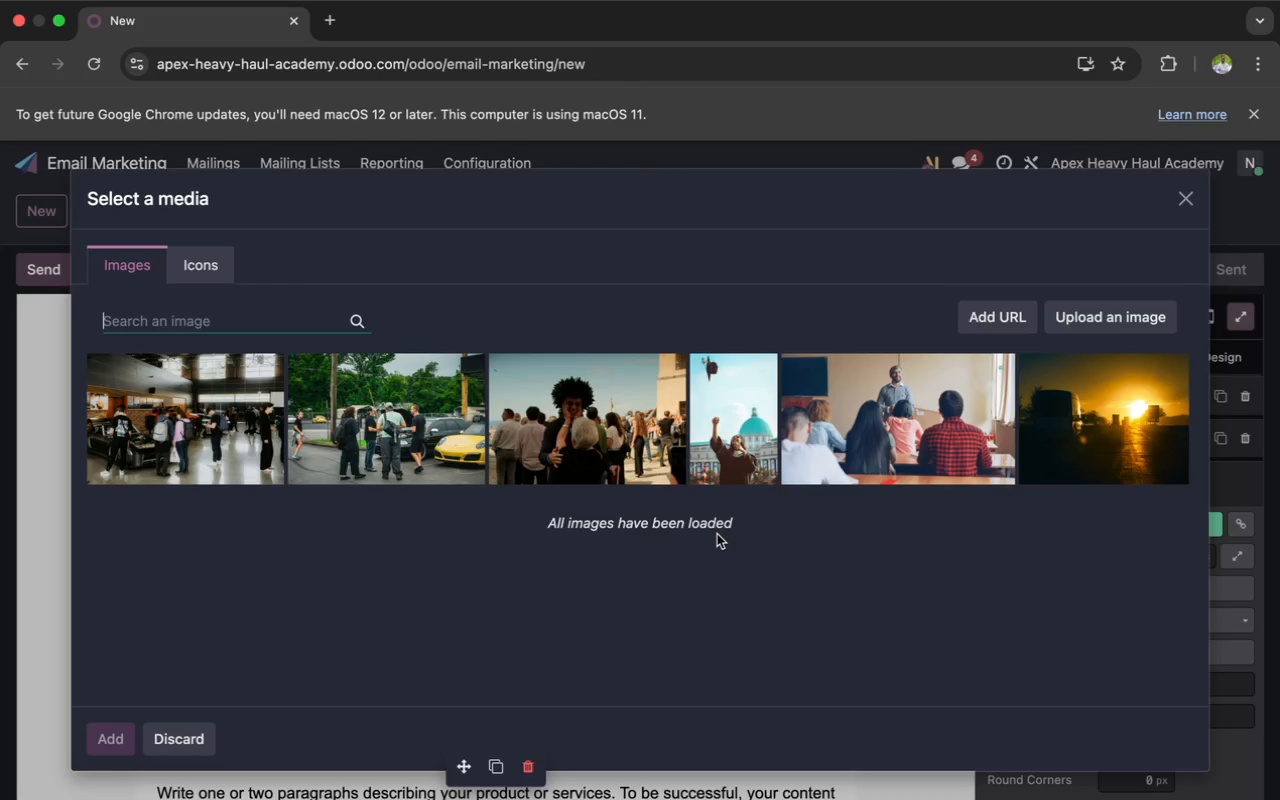 
wait(16.48)
 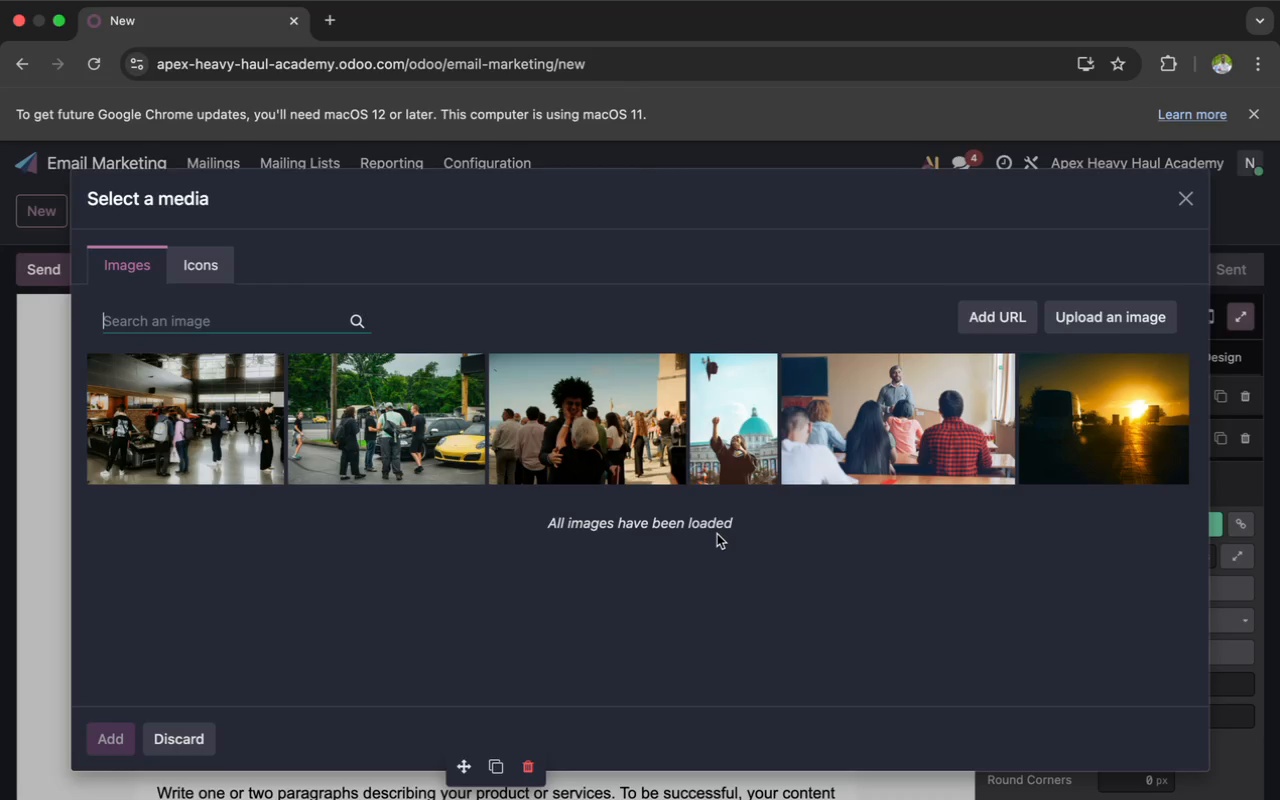 
type(crisp mountain air)
 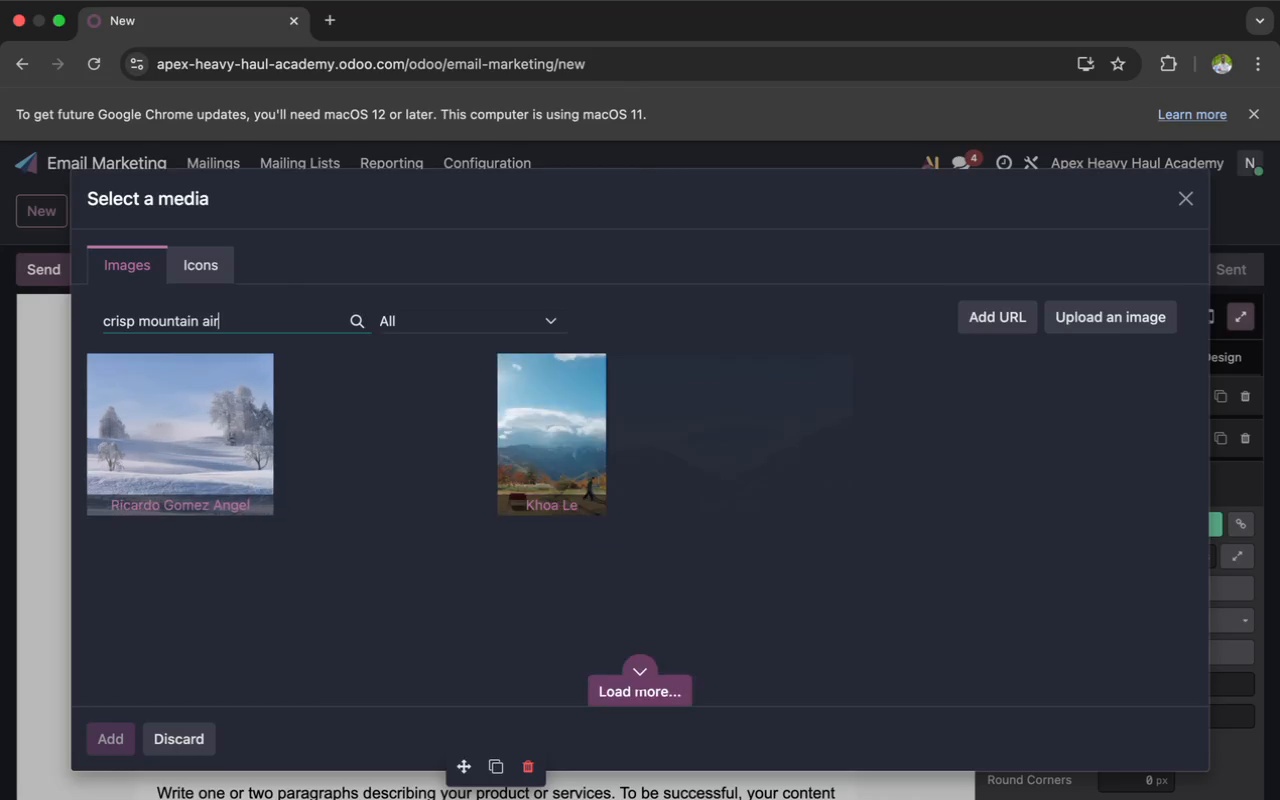 
wait(14.18)
 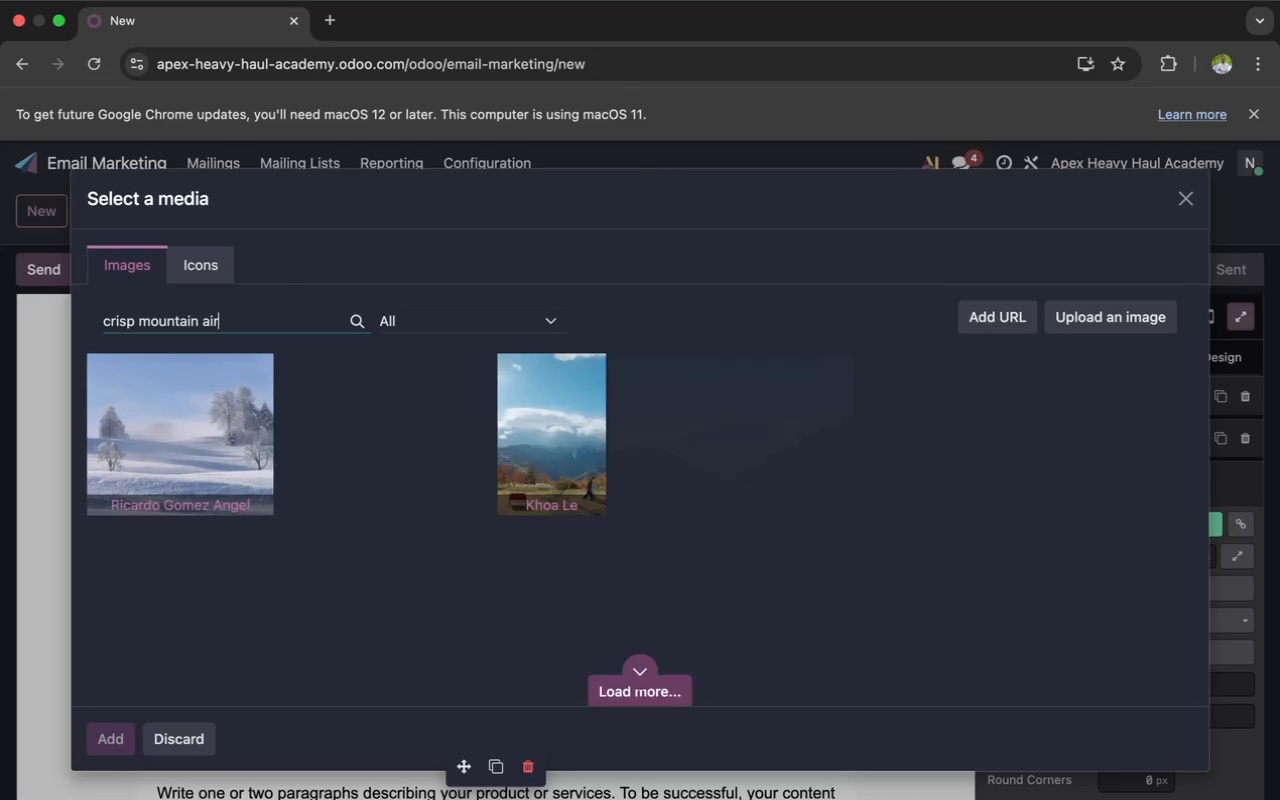 
scroll: coordinate [935, 485], scroll_direction: down, amount: 22.0
 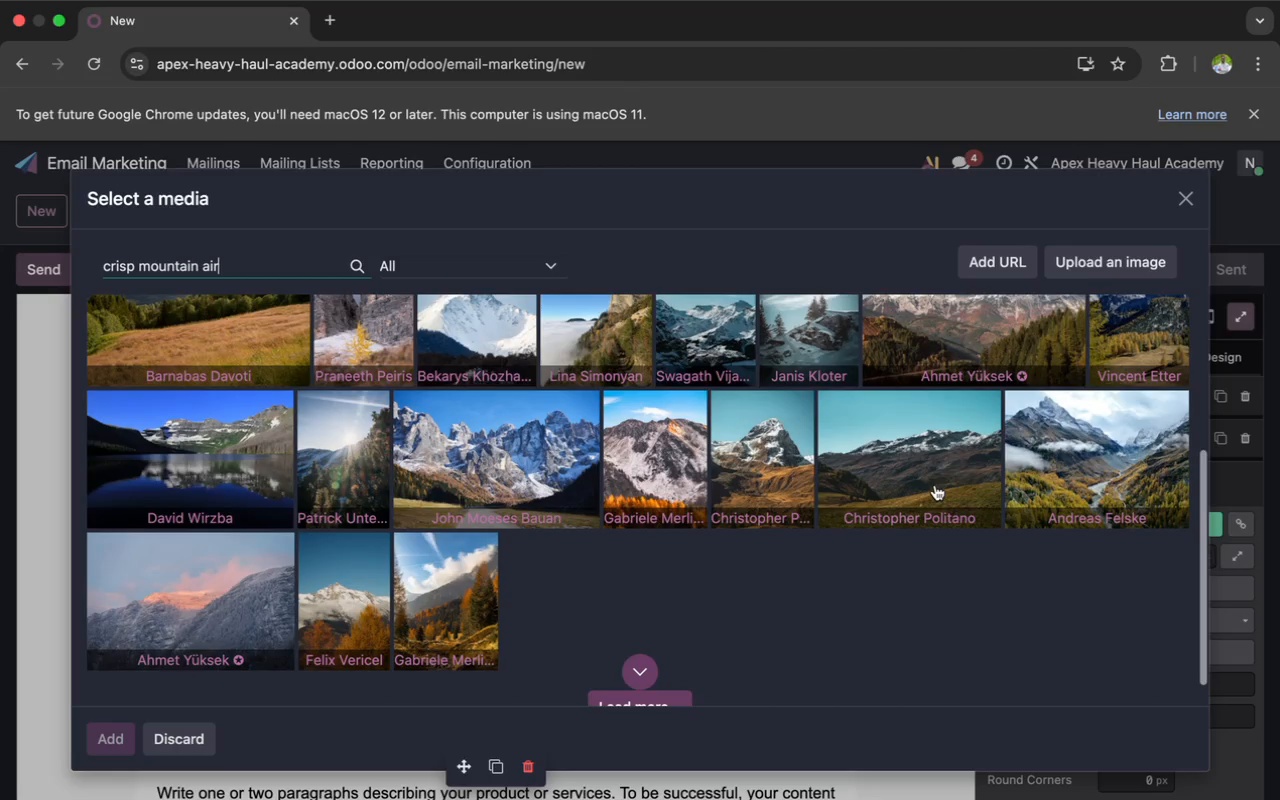 
left_click([1107, 474])
 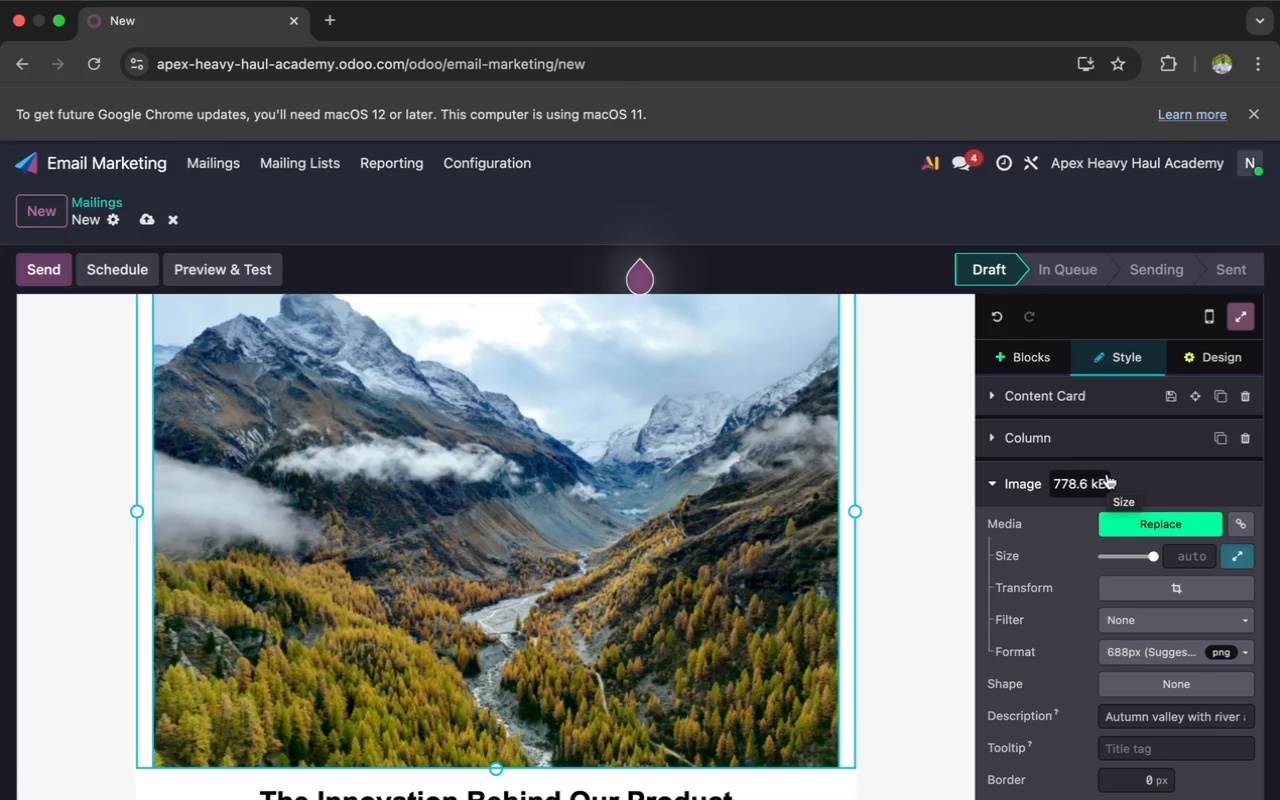 
wait(21.23)
 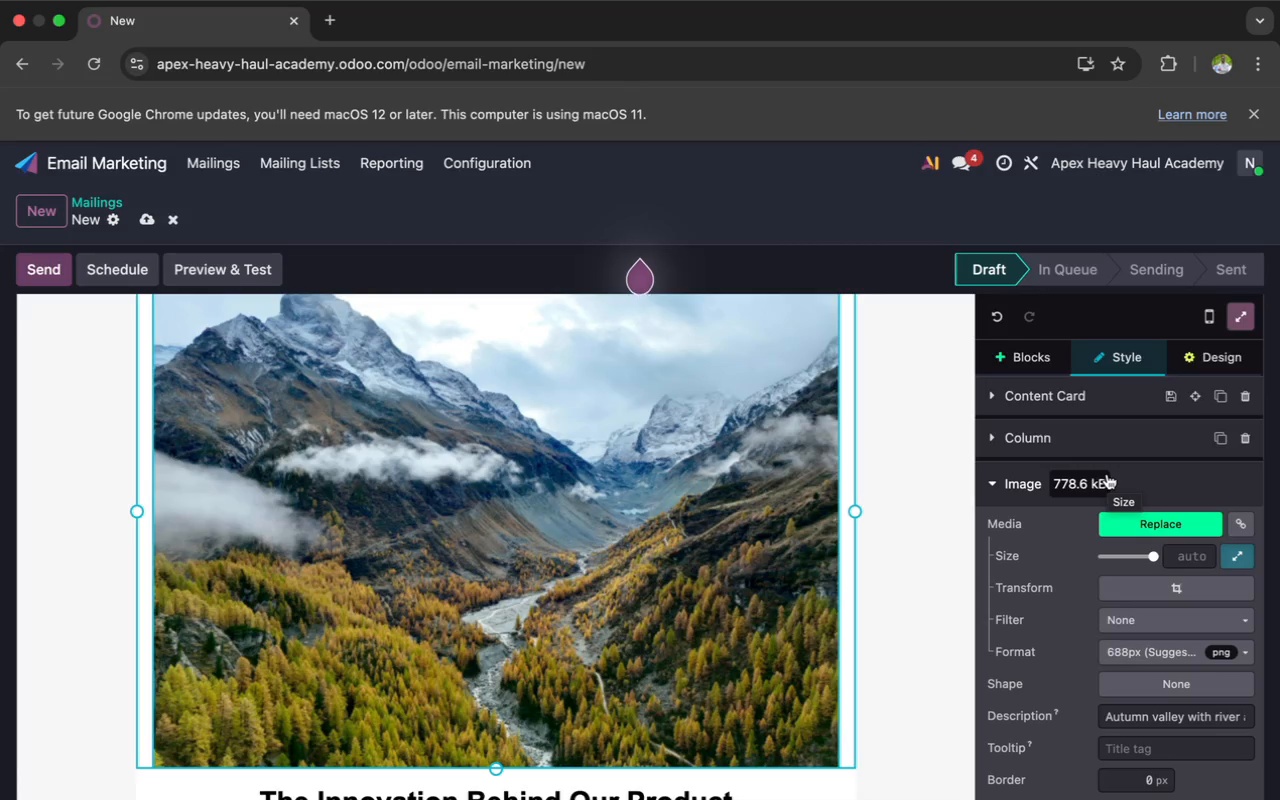 
left_click([1158, 592])
 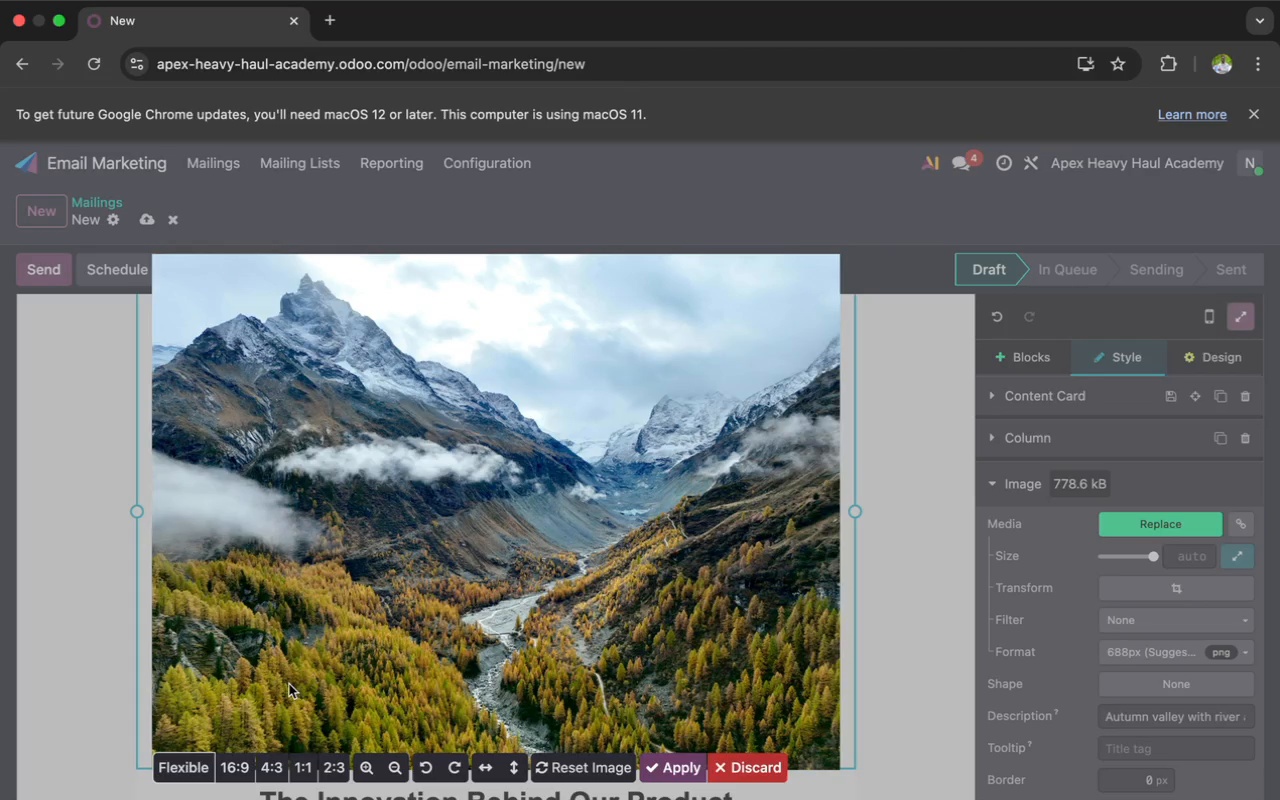 
left_click([236, 758])
 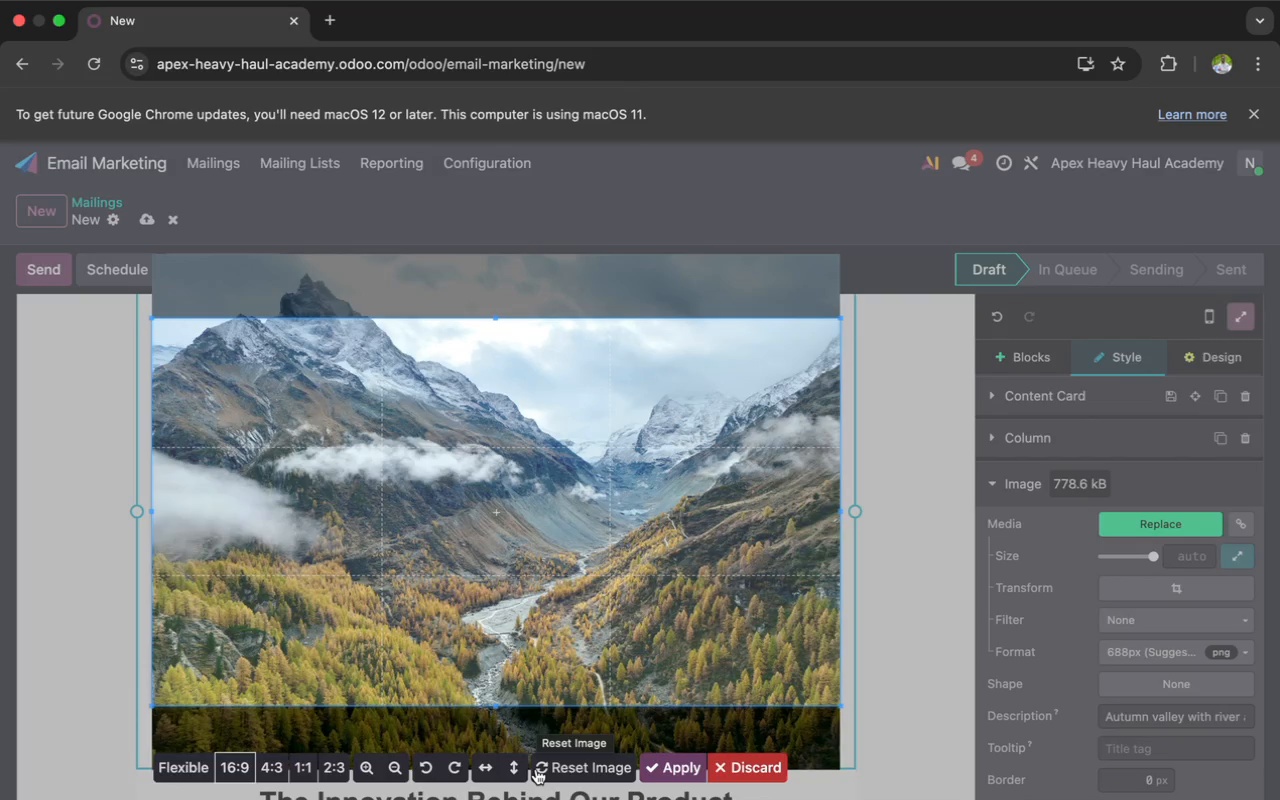 
wait(11.13)
 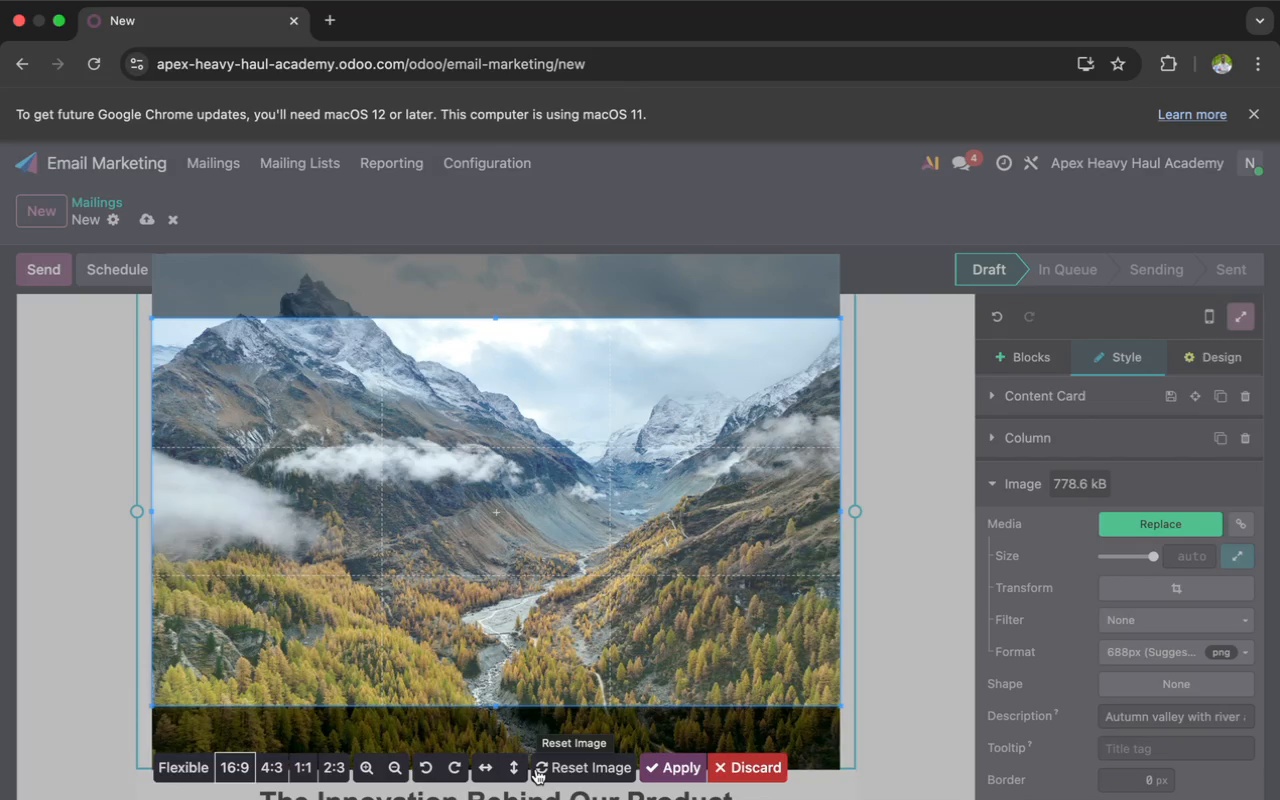 
left_click([670, 771])
 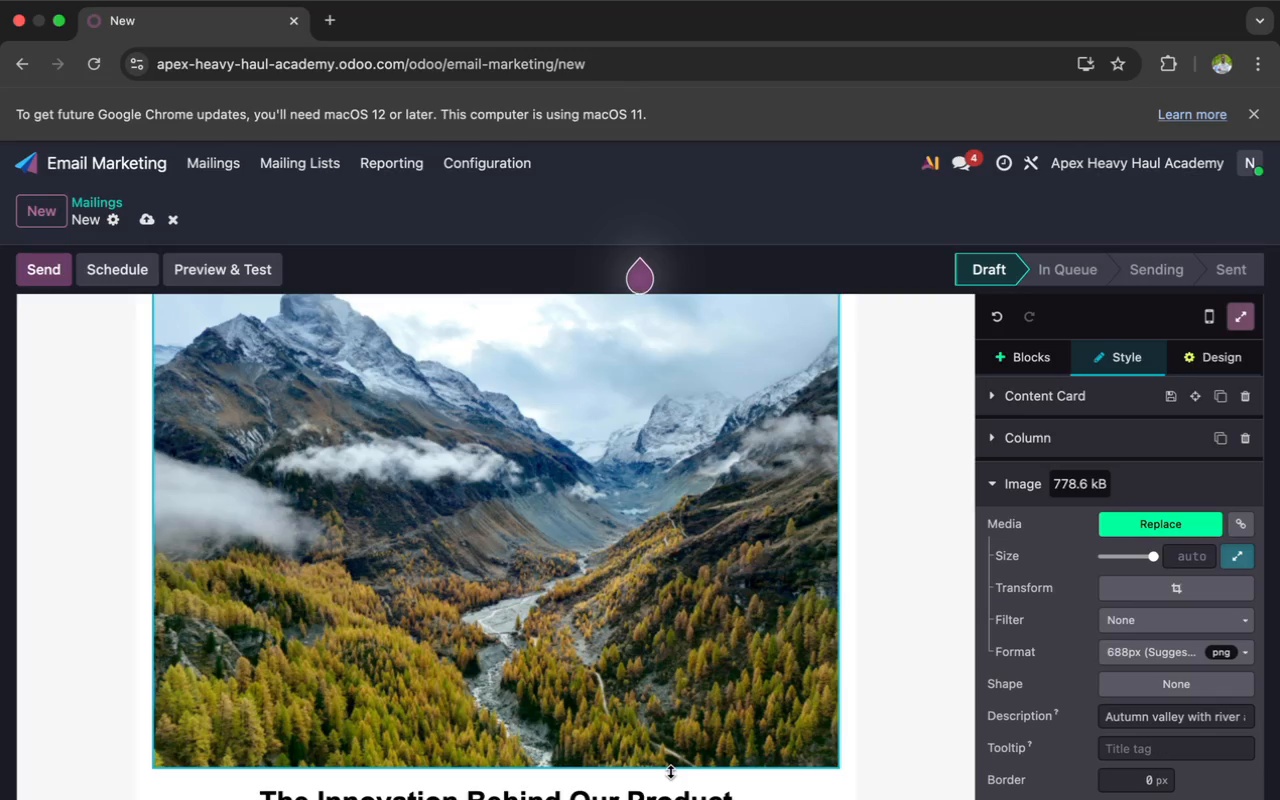 
scroll: coordinate [589, 730], scroll_direction: down, amount: 8.0
 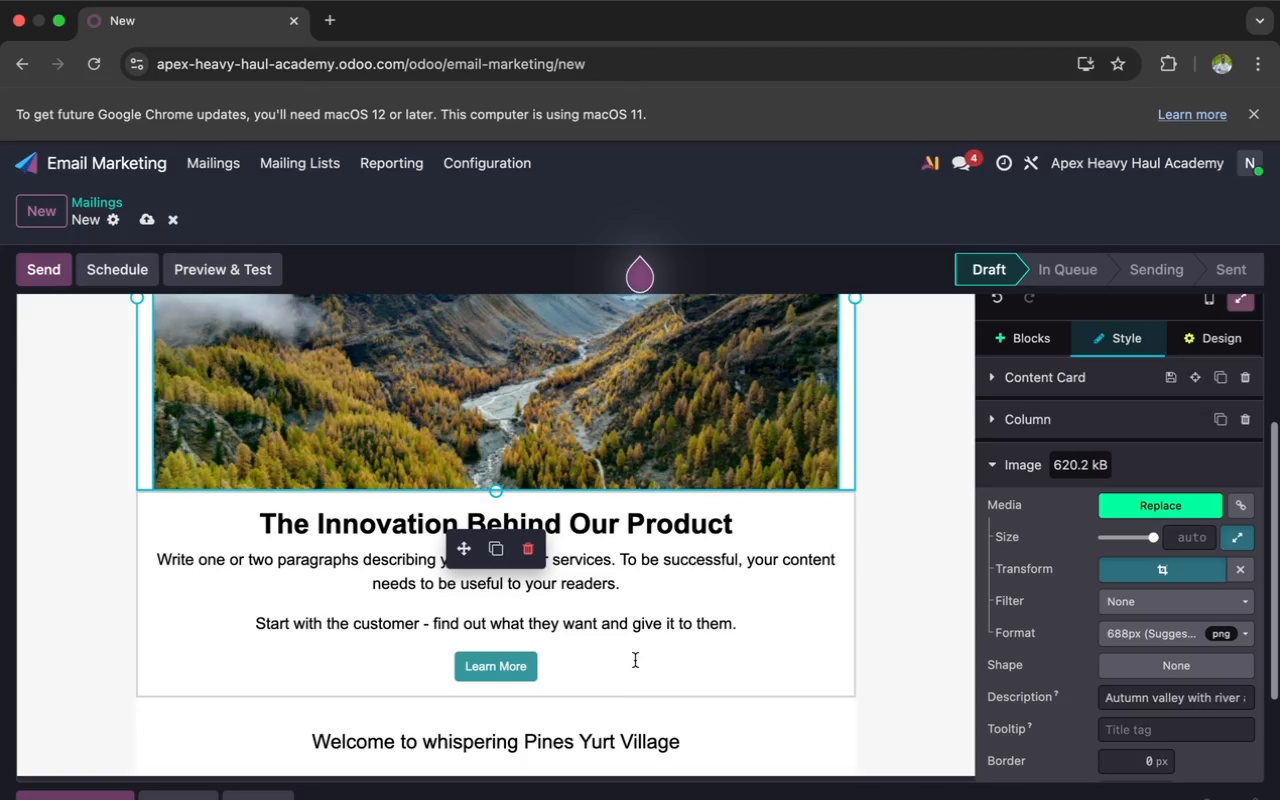 
left_click([637, 656])
 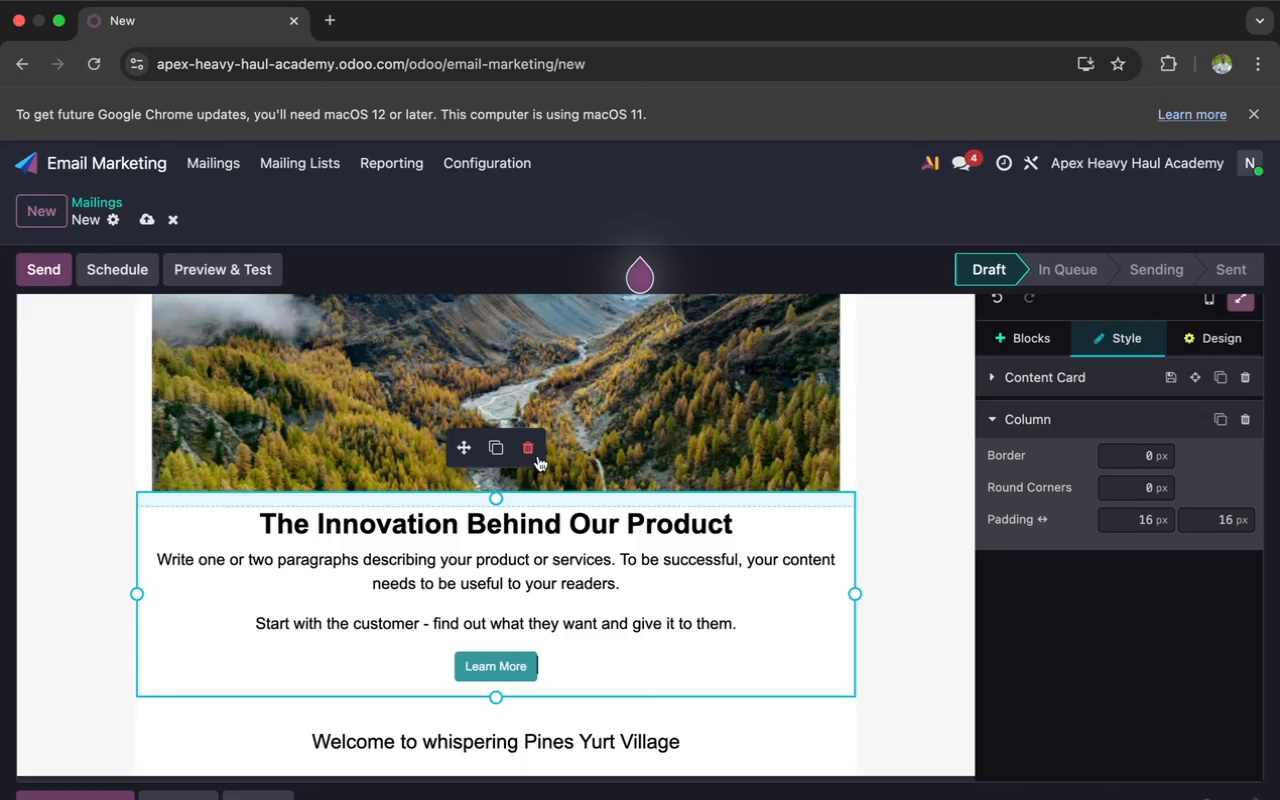 
left_click([535, 453])
 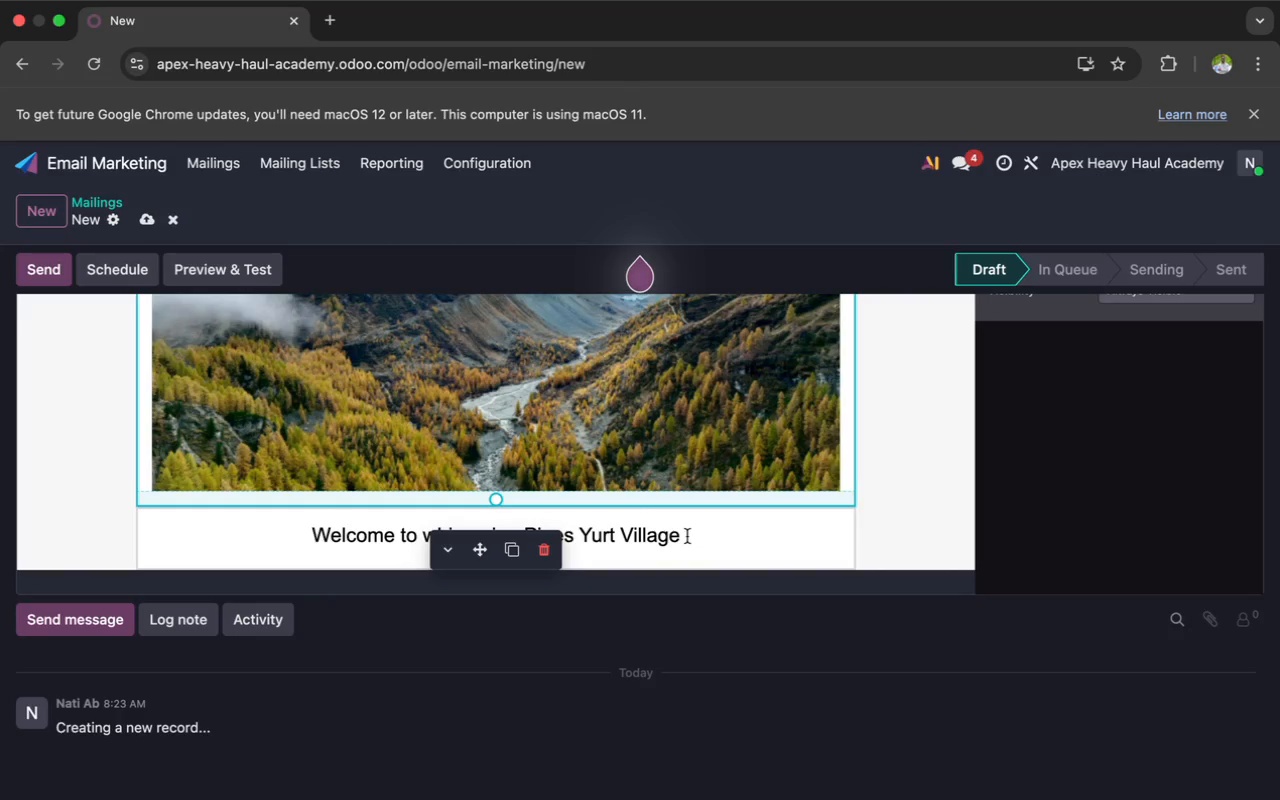 
wait(5.0)
 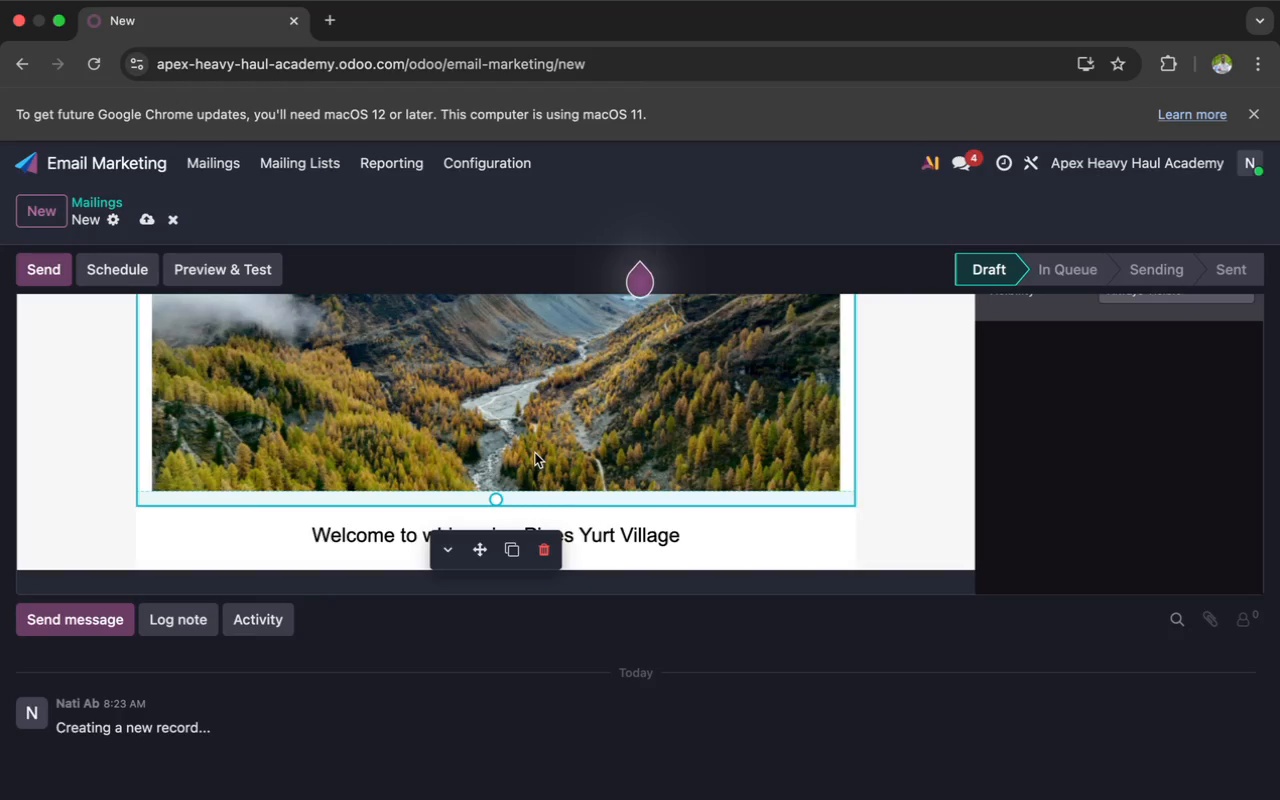 
left_click([697, 536])
 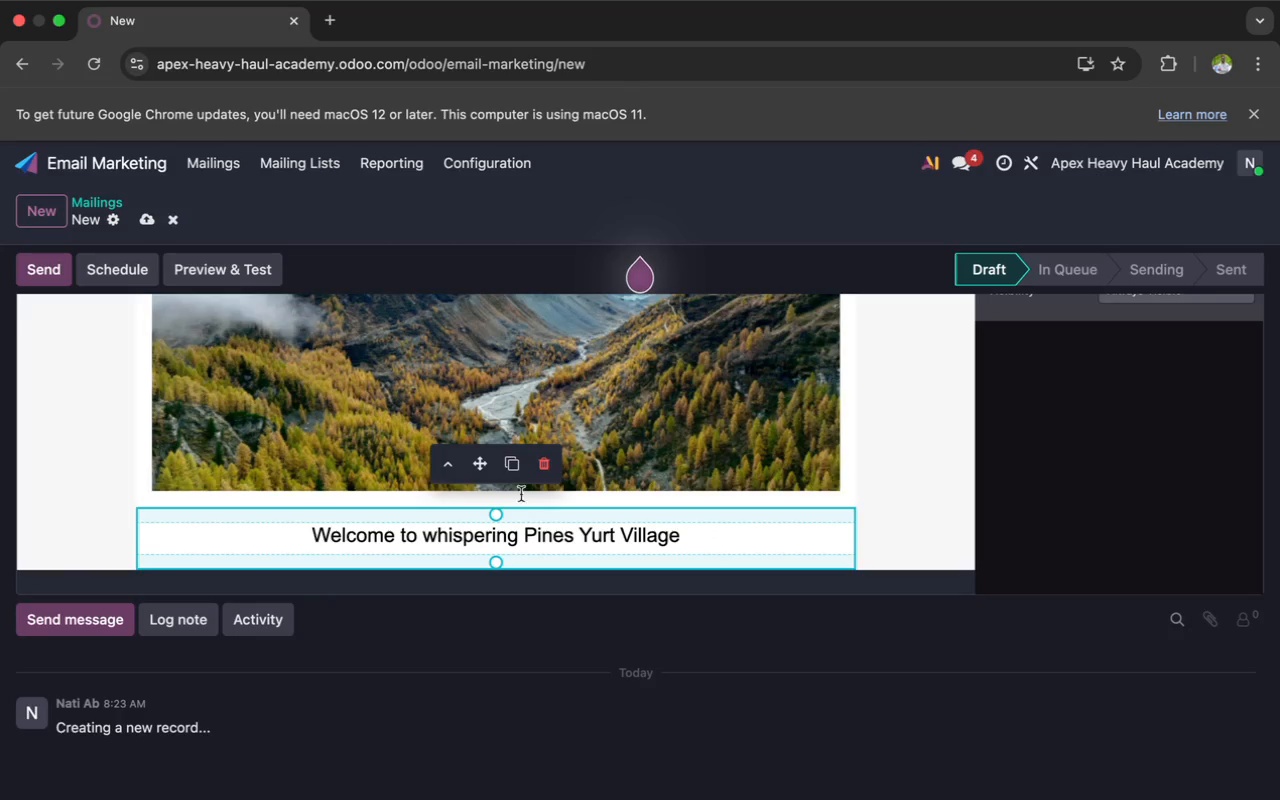 
left_click_drag(start_coordinate=[476, 469], to_coordinate=[480, 293])
 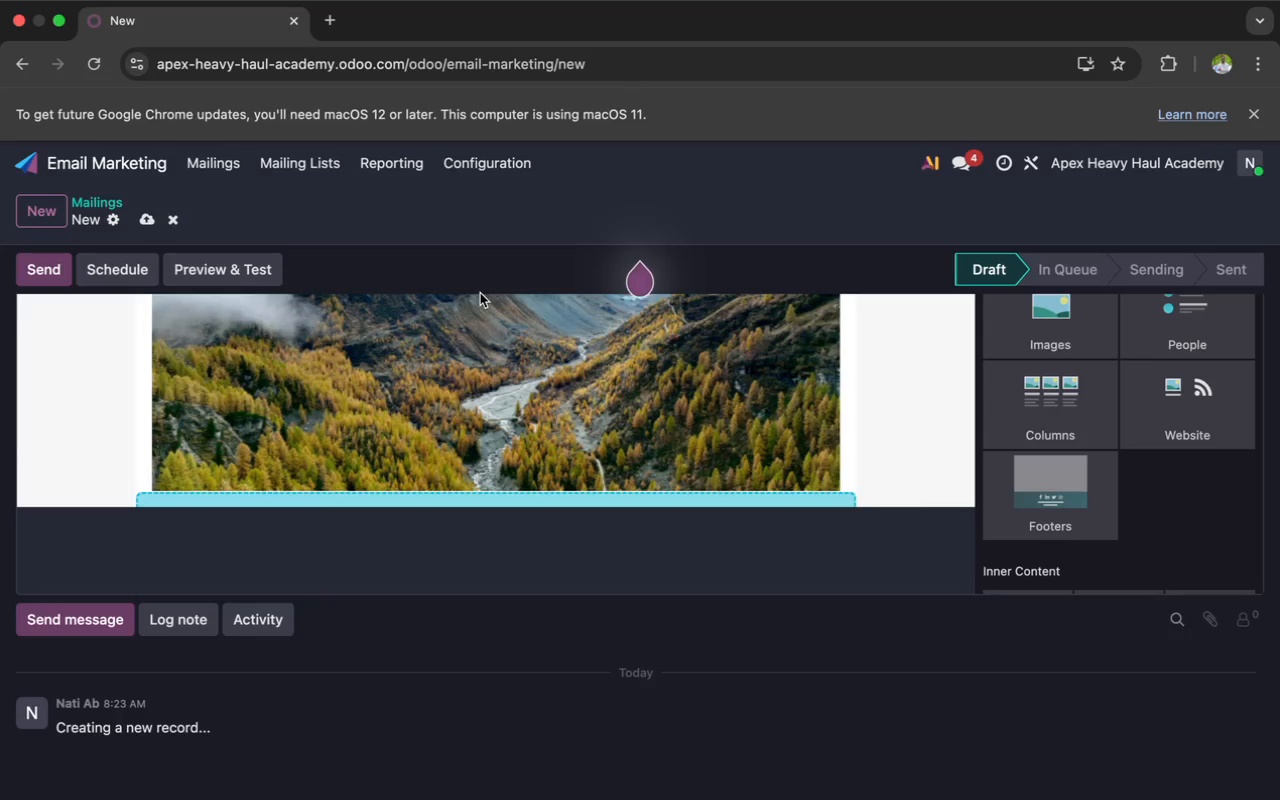 
scroll: coordinate [480, 293], scroll_direction: up, amount: 26.0
 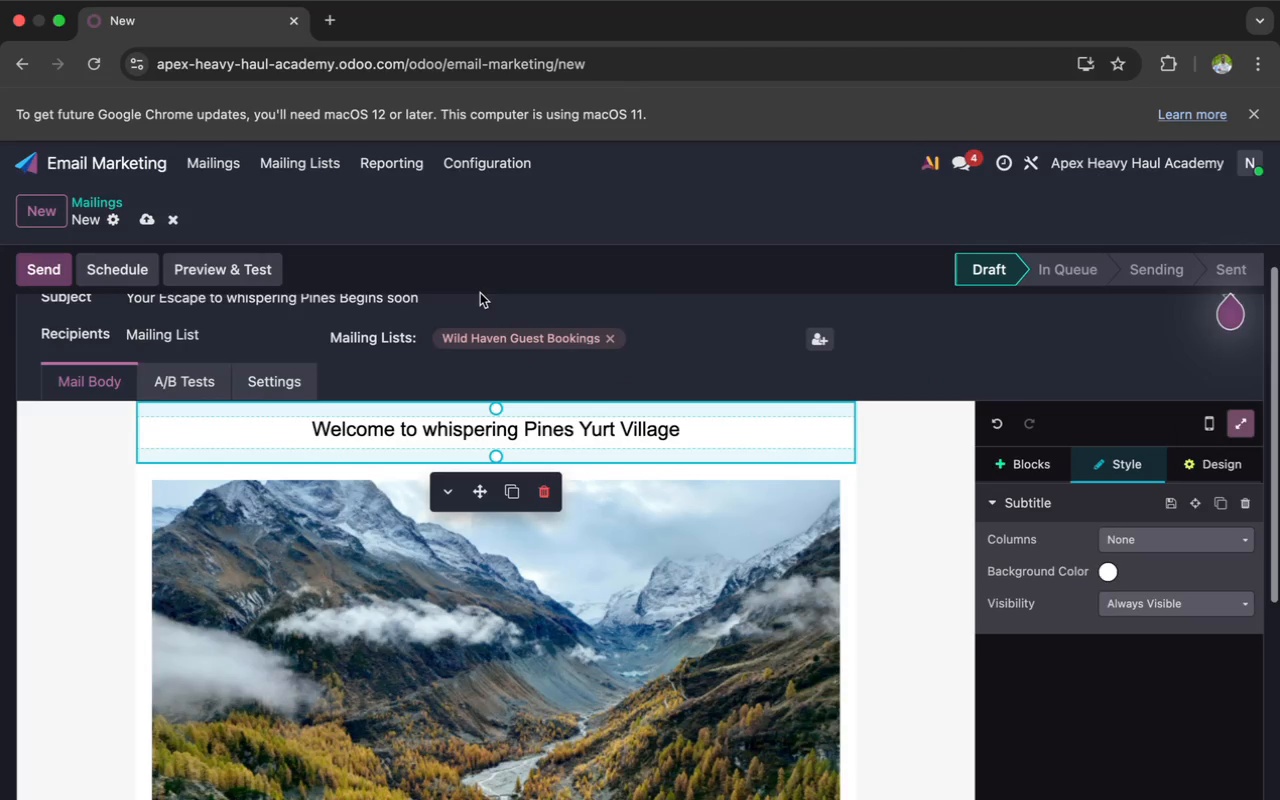 
scroll: coordinate [454, 476], scroll_direction: down, amount: 6.0
 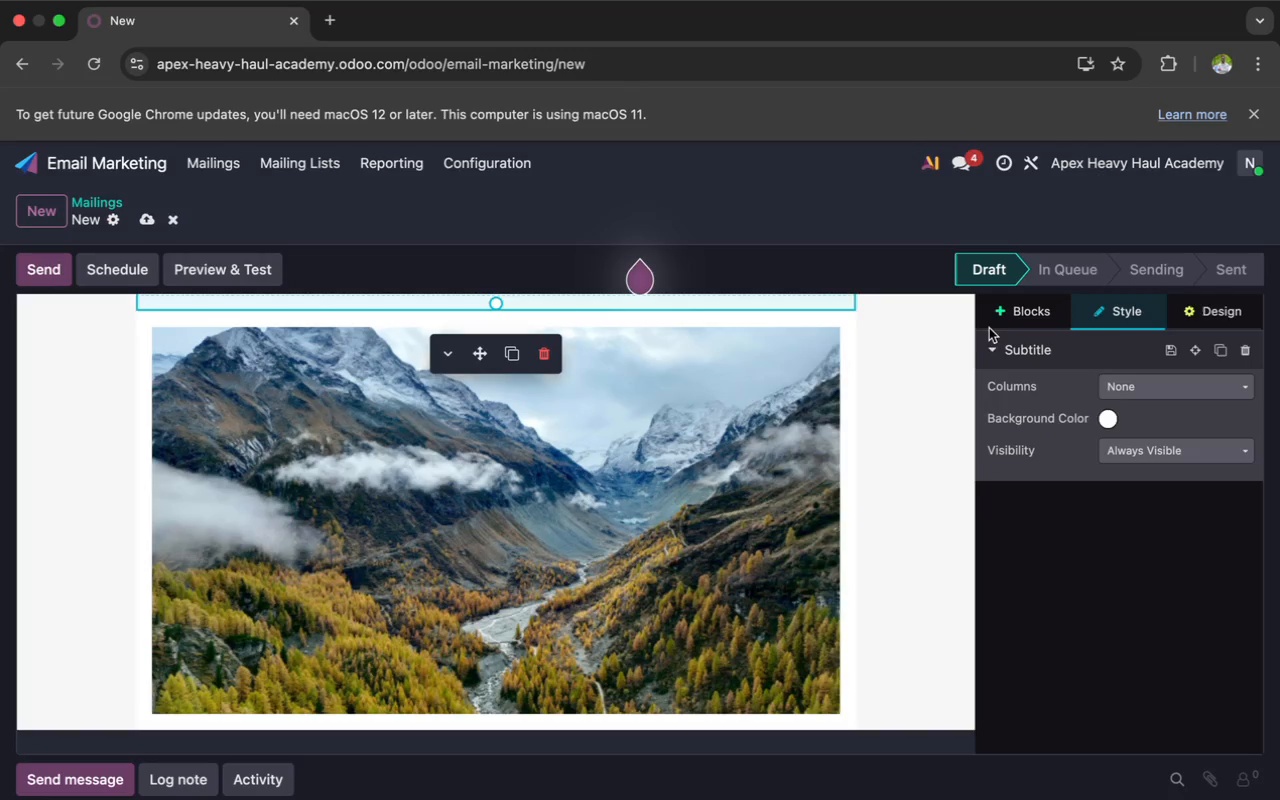 
left_click([1017, 315])
 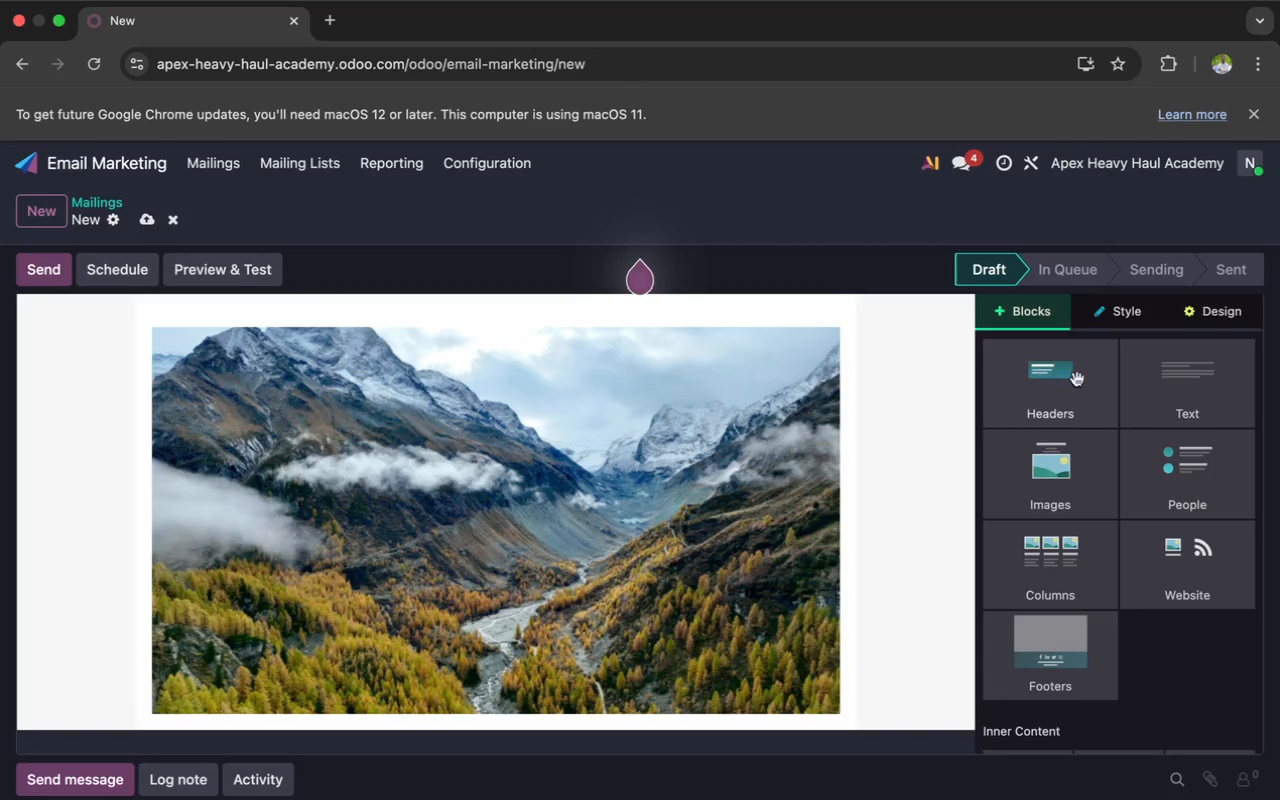 
left_click([1173, 401])
 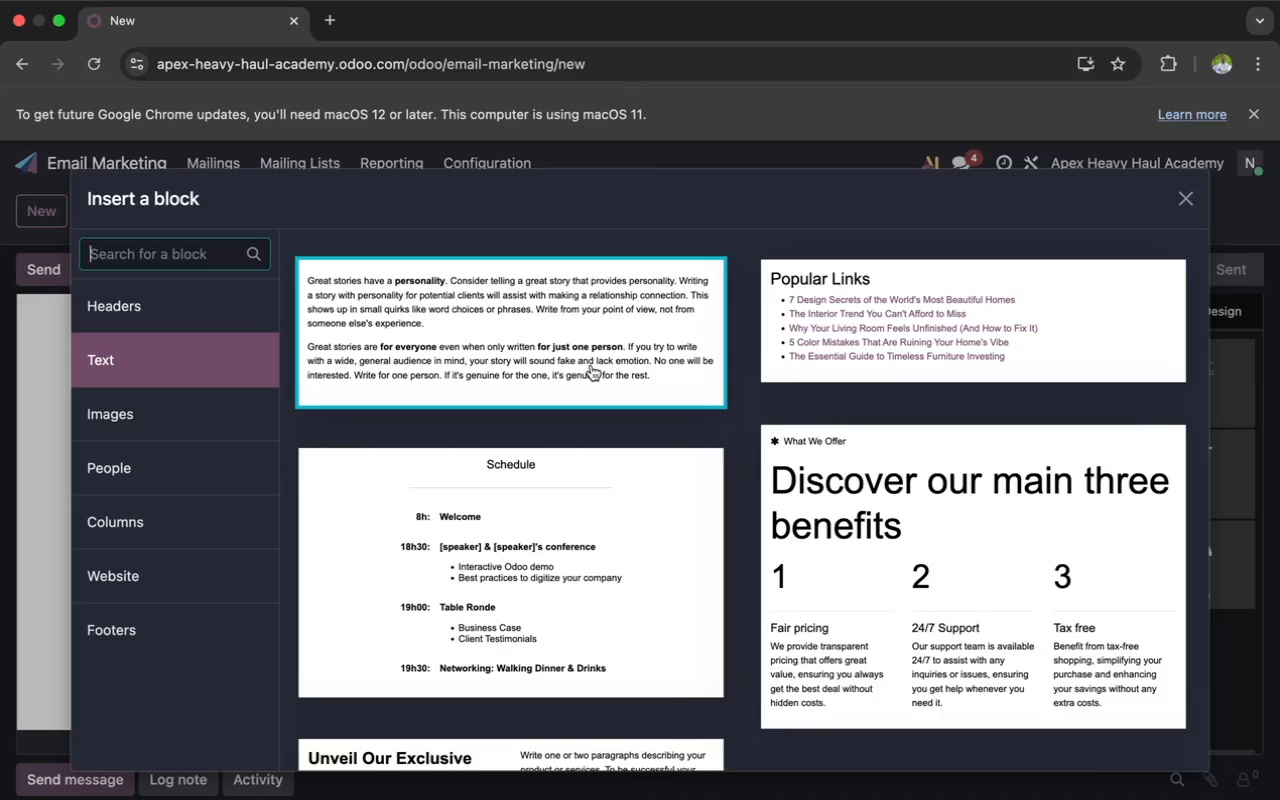 
left_click([589, 364])
 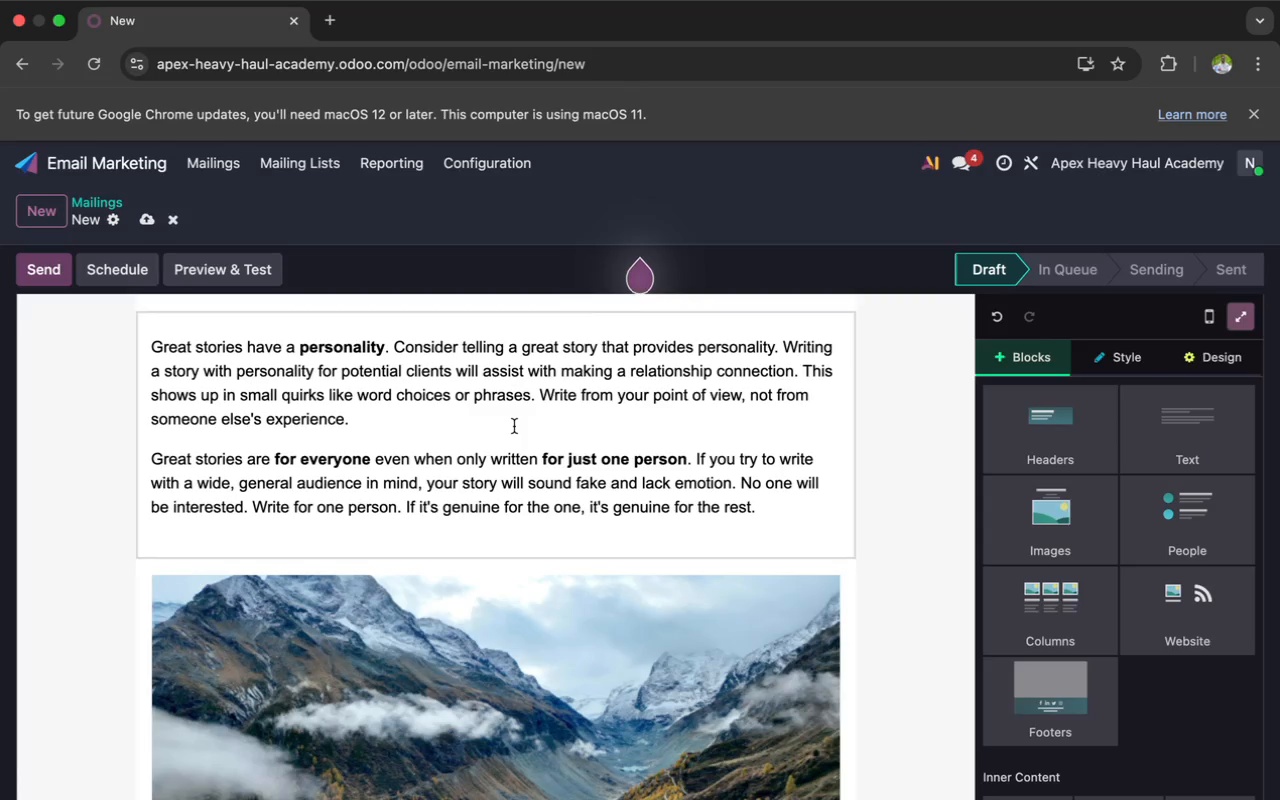 
left_click([514, 425])
 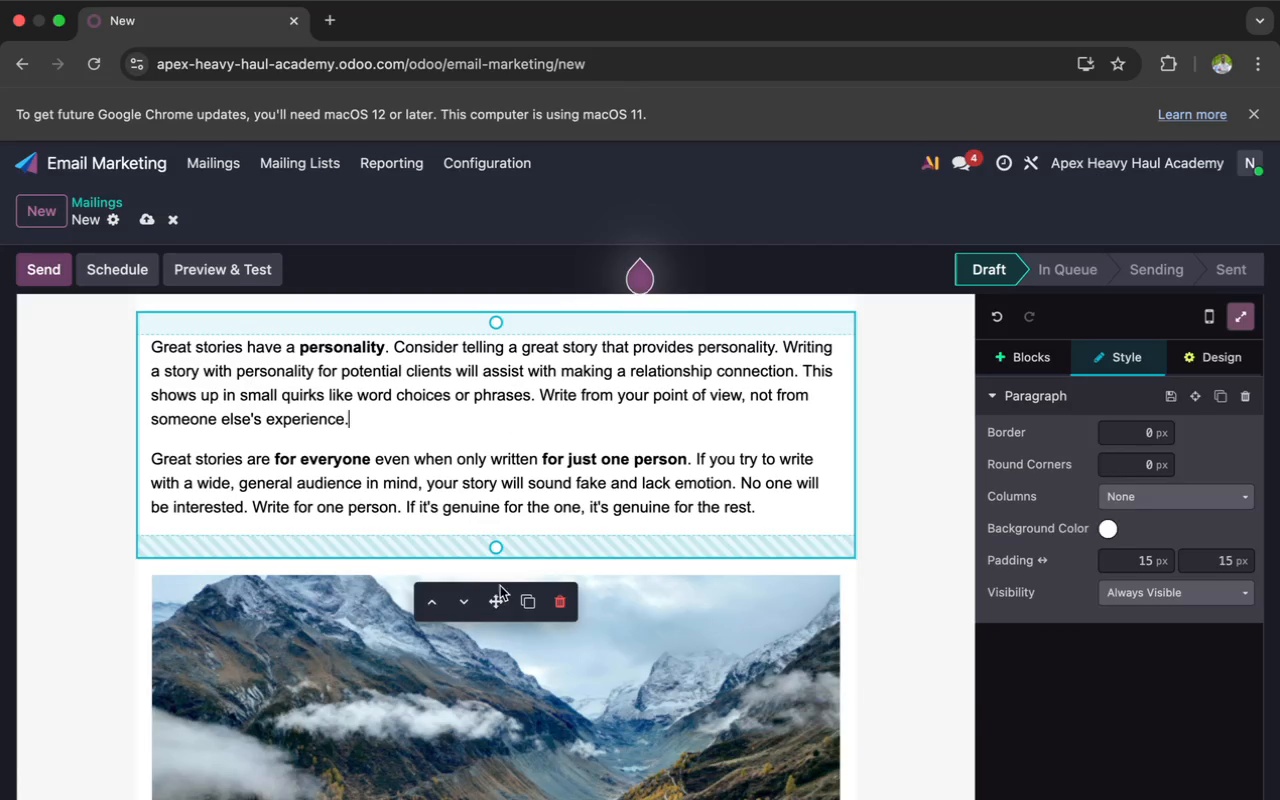 
left_click_drag(start_coordinate=[495, 602], to_coordinate=[508, 773])
 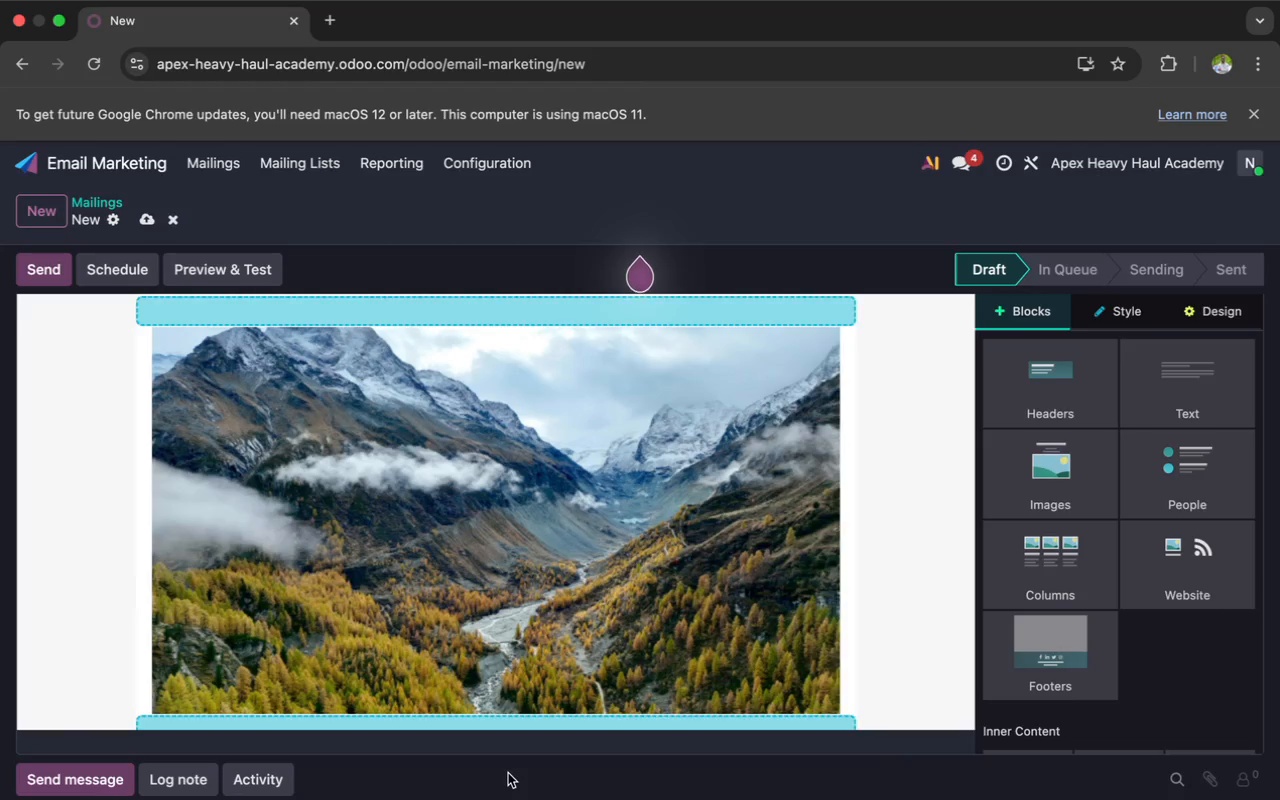 
scroll: coordinate [512, 778], scroll_direction: down, amount: 8.0
 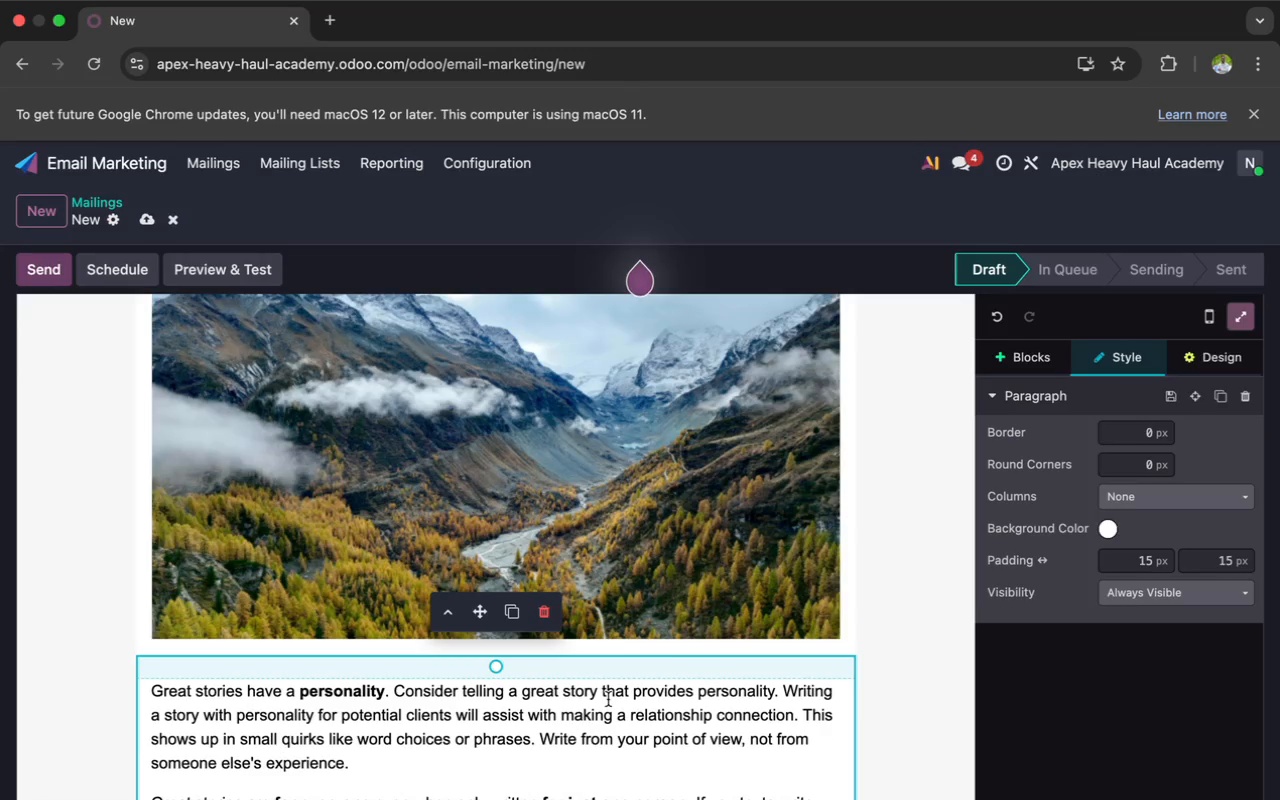 
double_click([606, 699])
 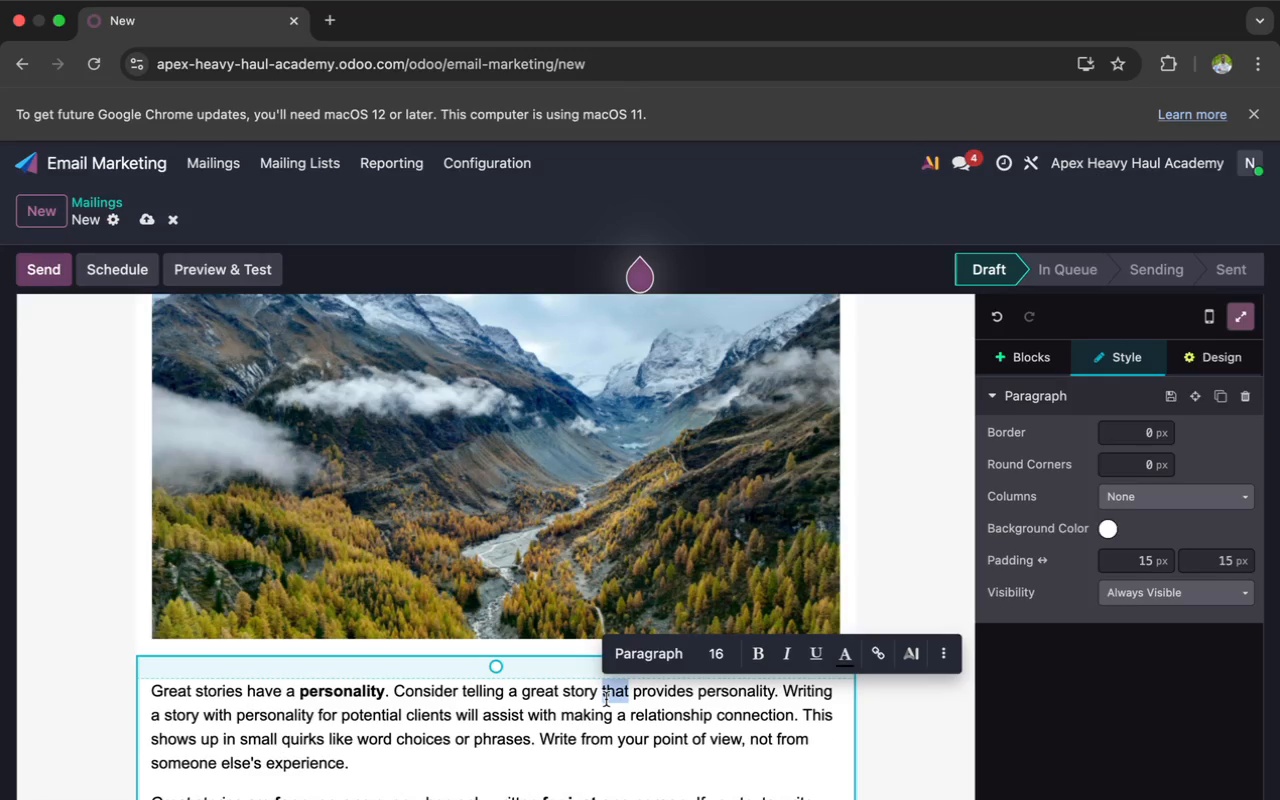 
wait(7.49)
 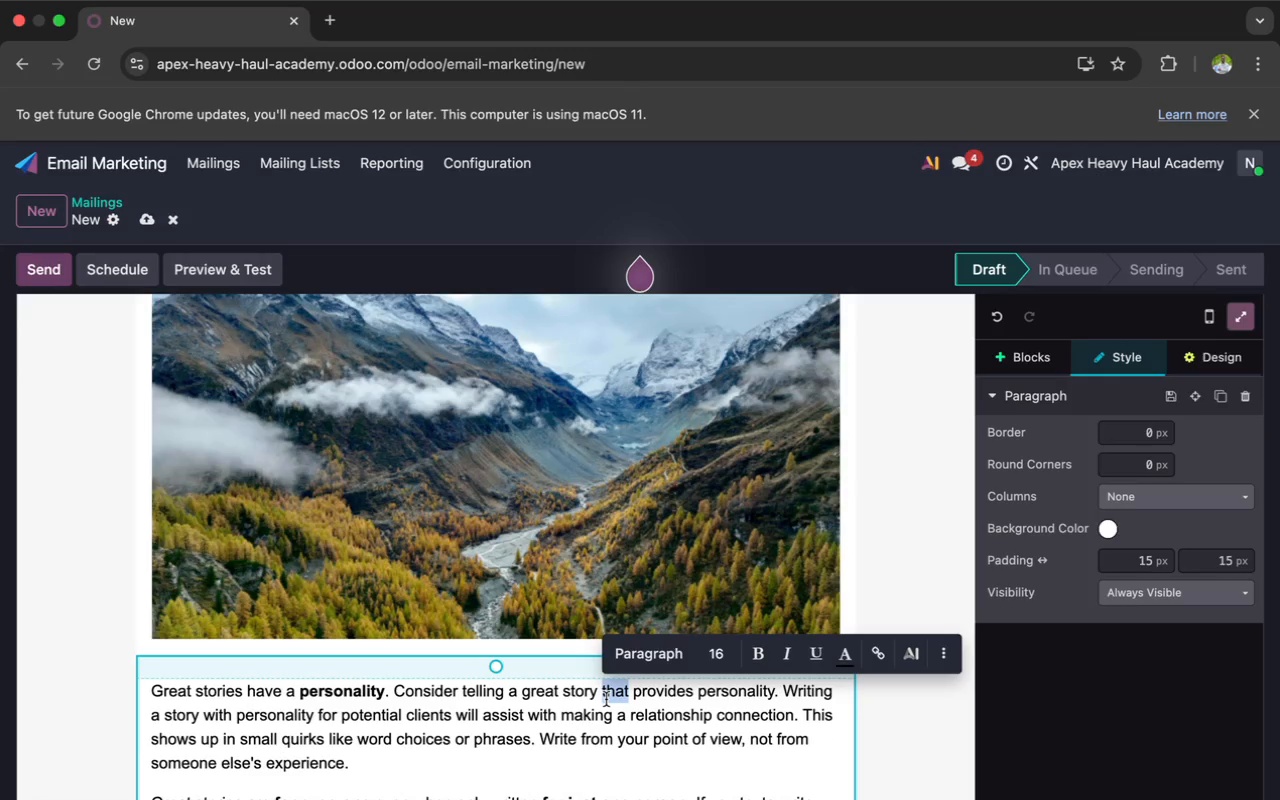 
key(Meta+CommandLeft)
 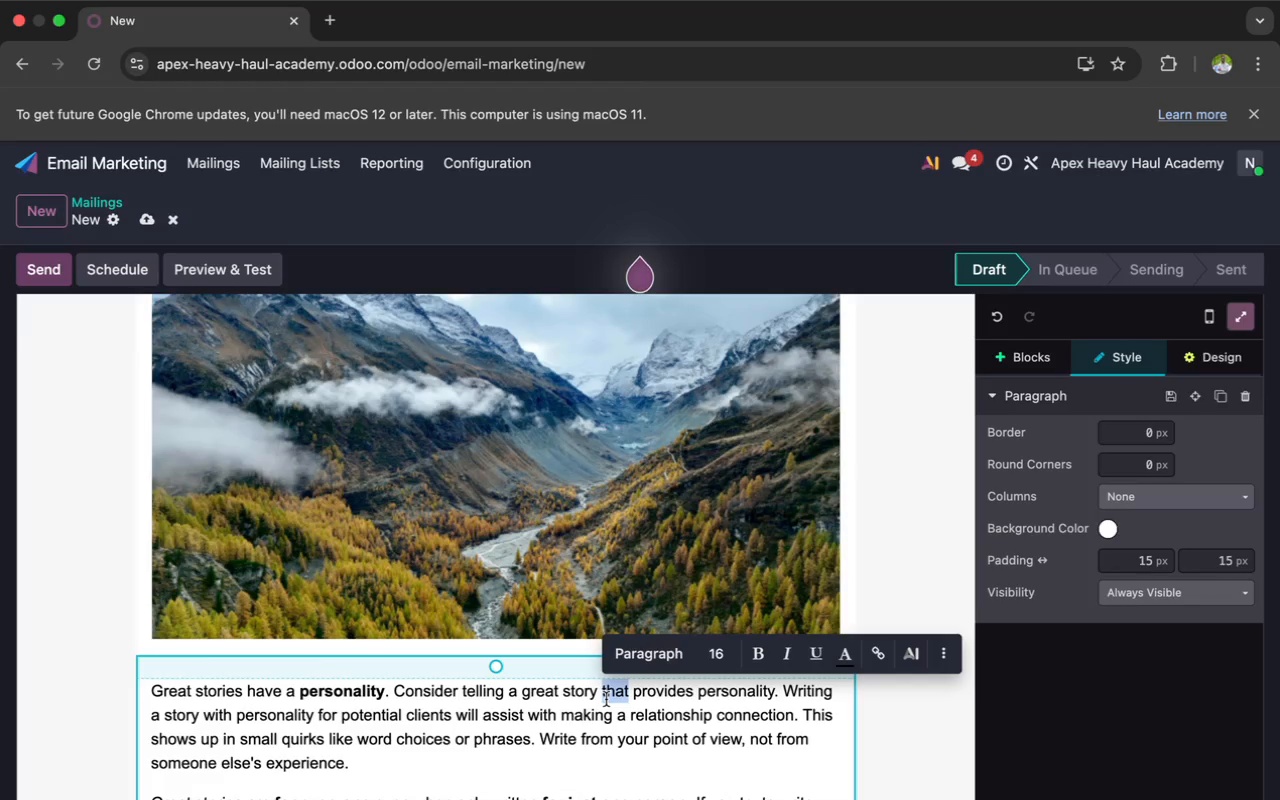 
key(Meta+A)
 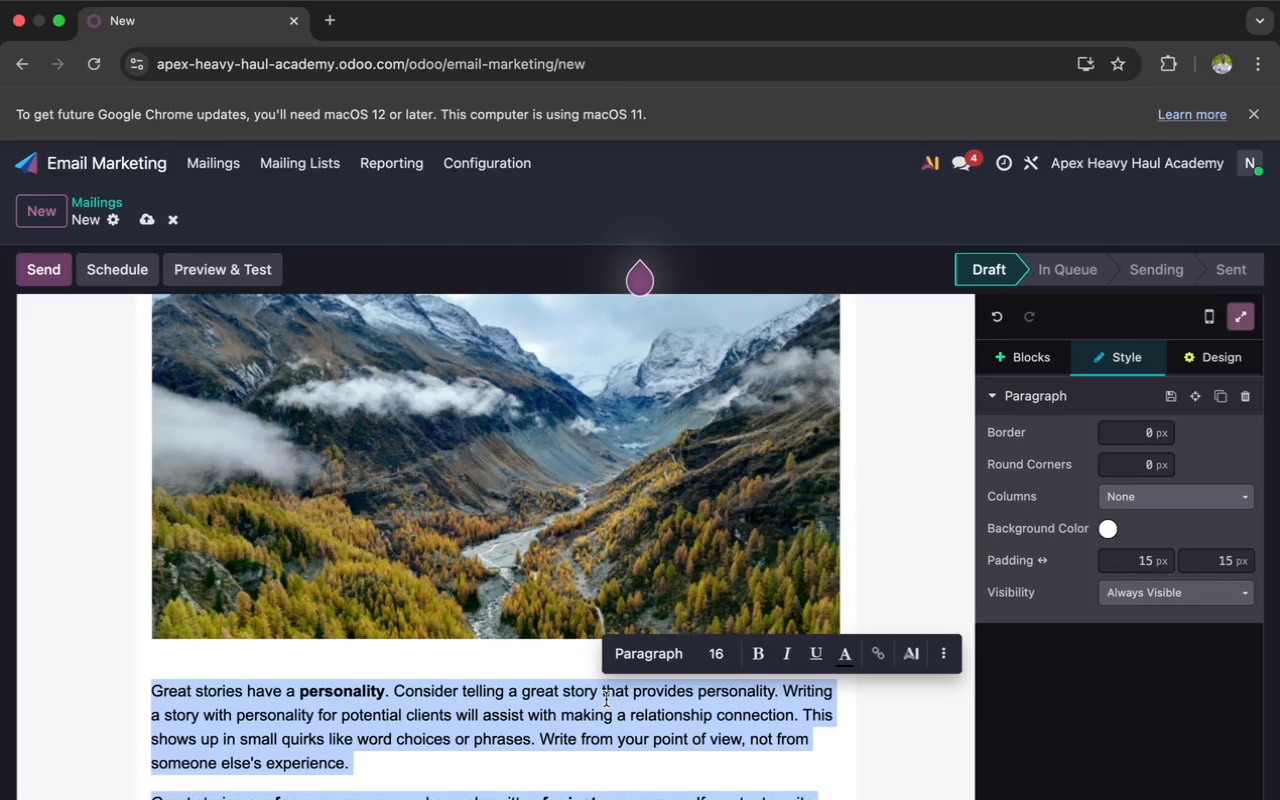 
key(Backspace)
 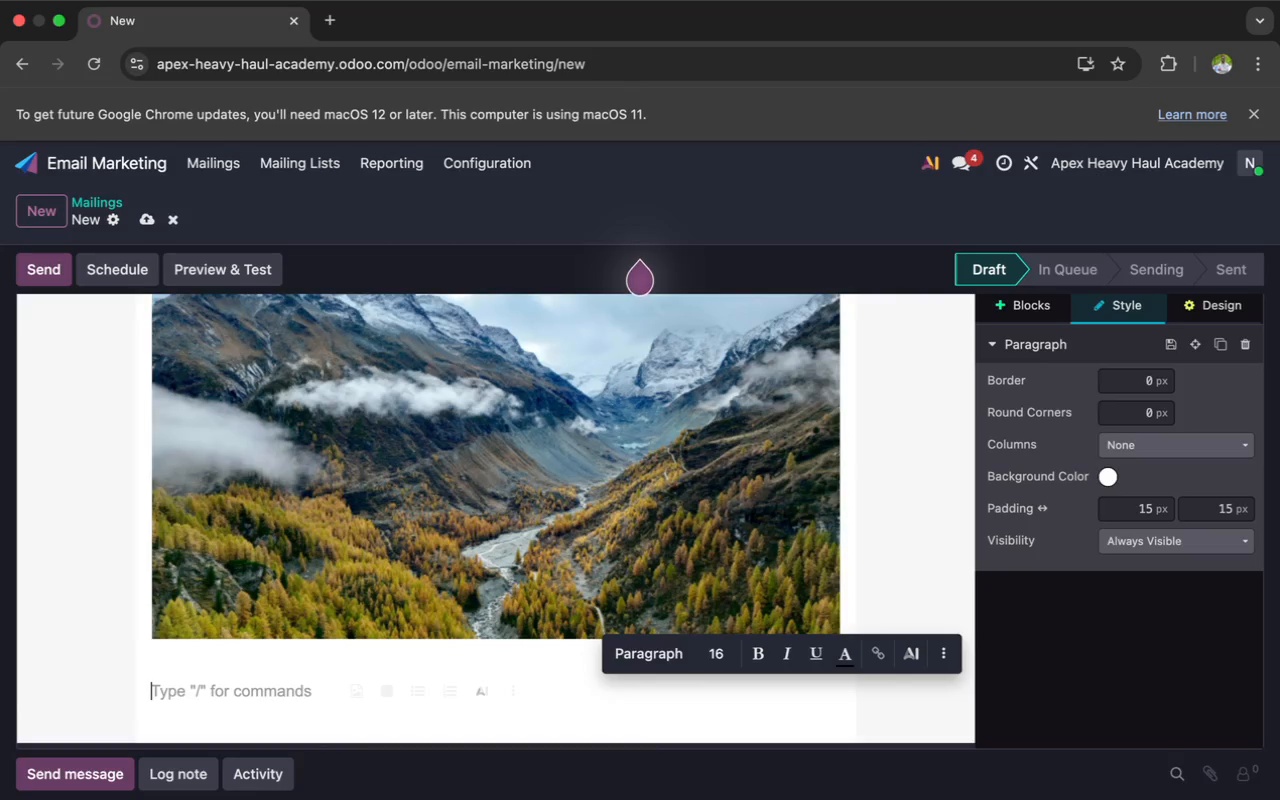 
type(Hi {{ object)
 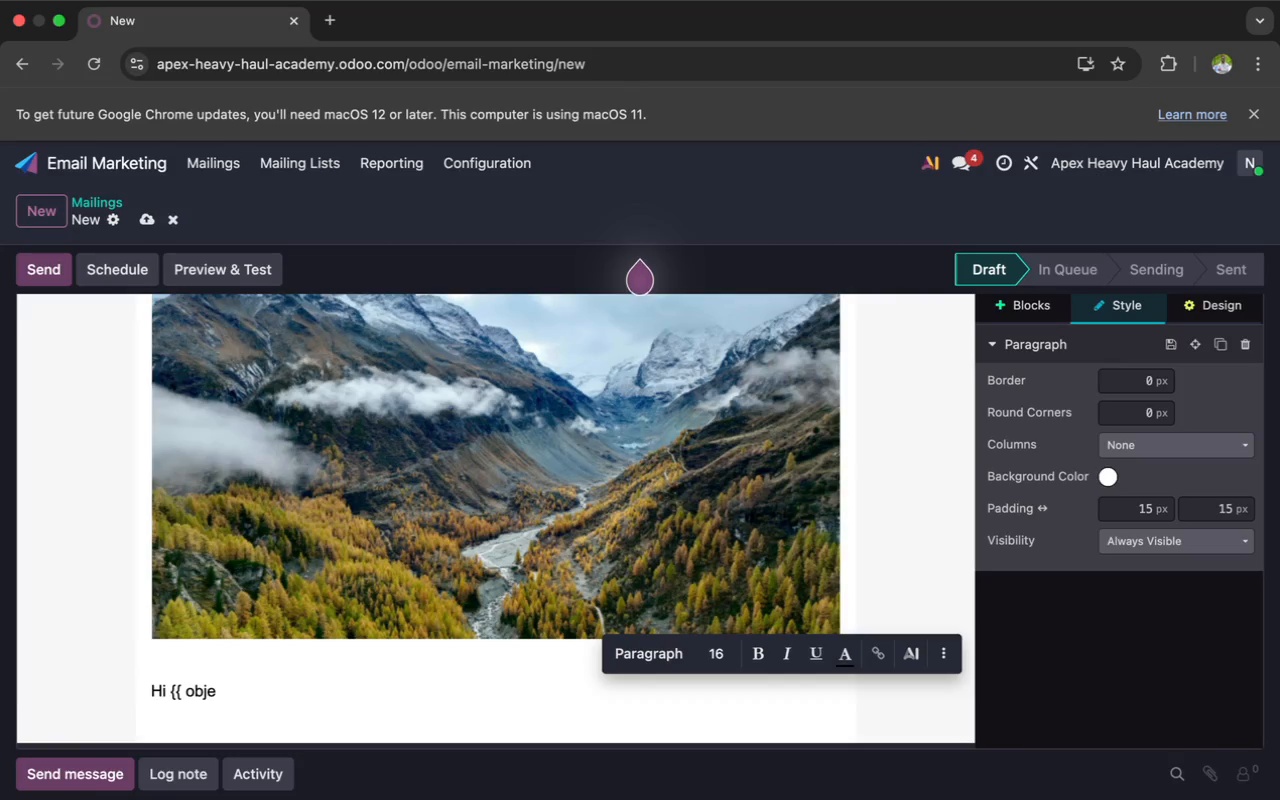 
type(.name }})
 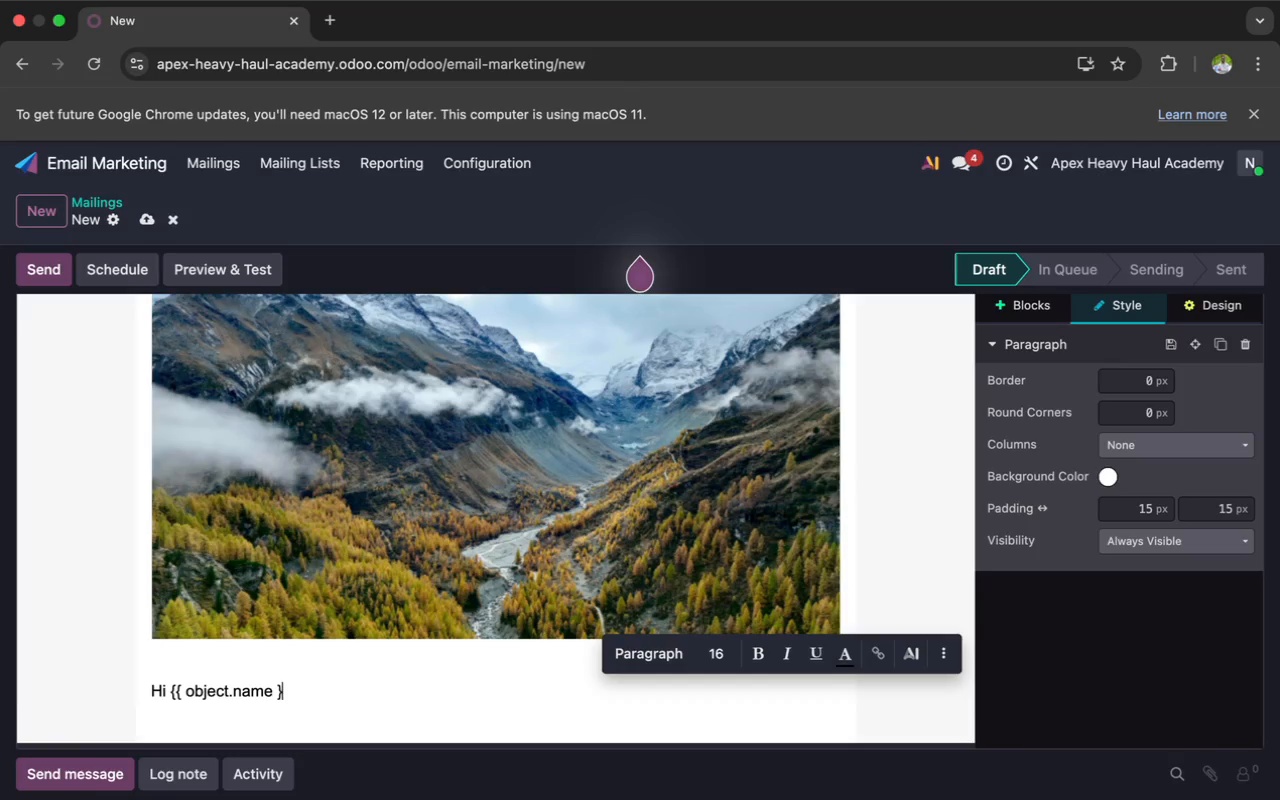 
key(ArrowLeft)
 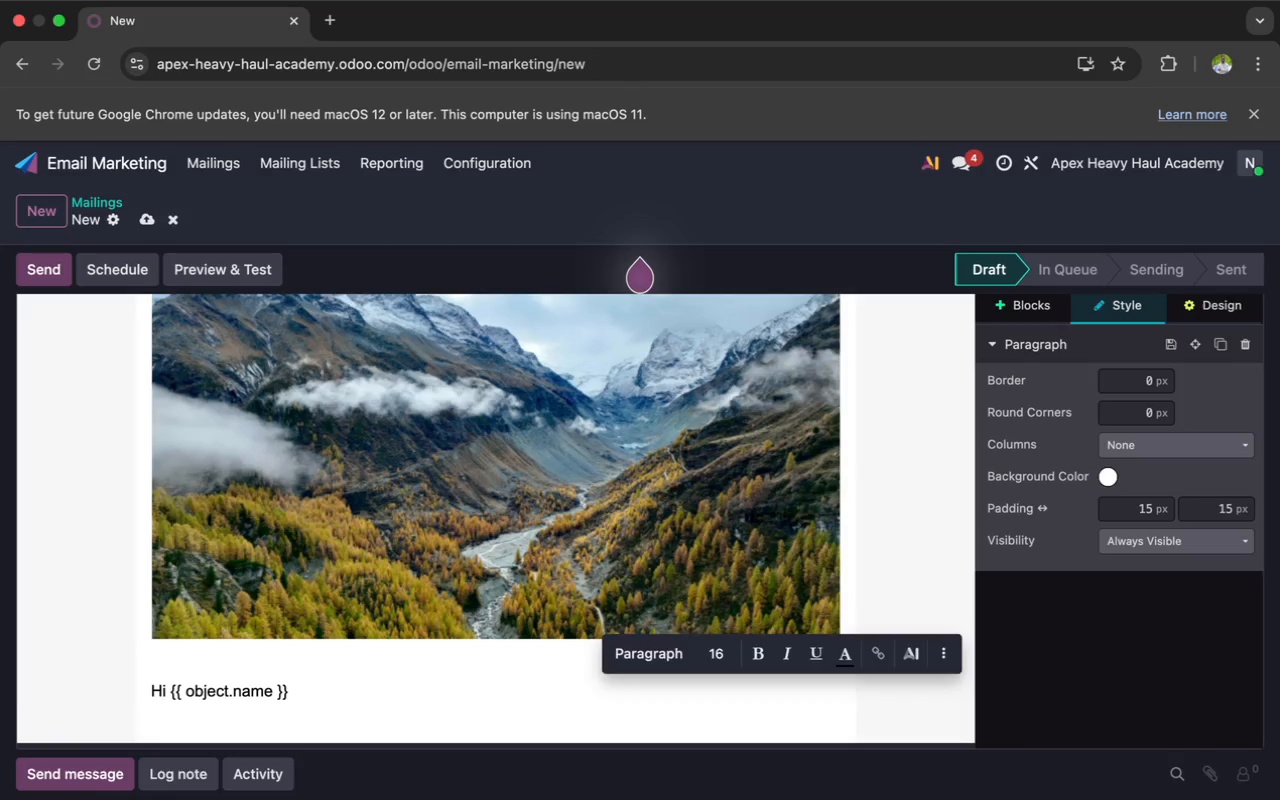 
key(ArrowLeft)
 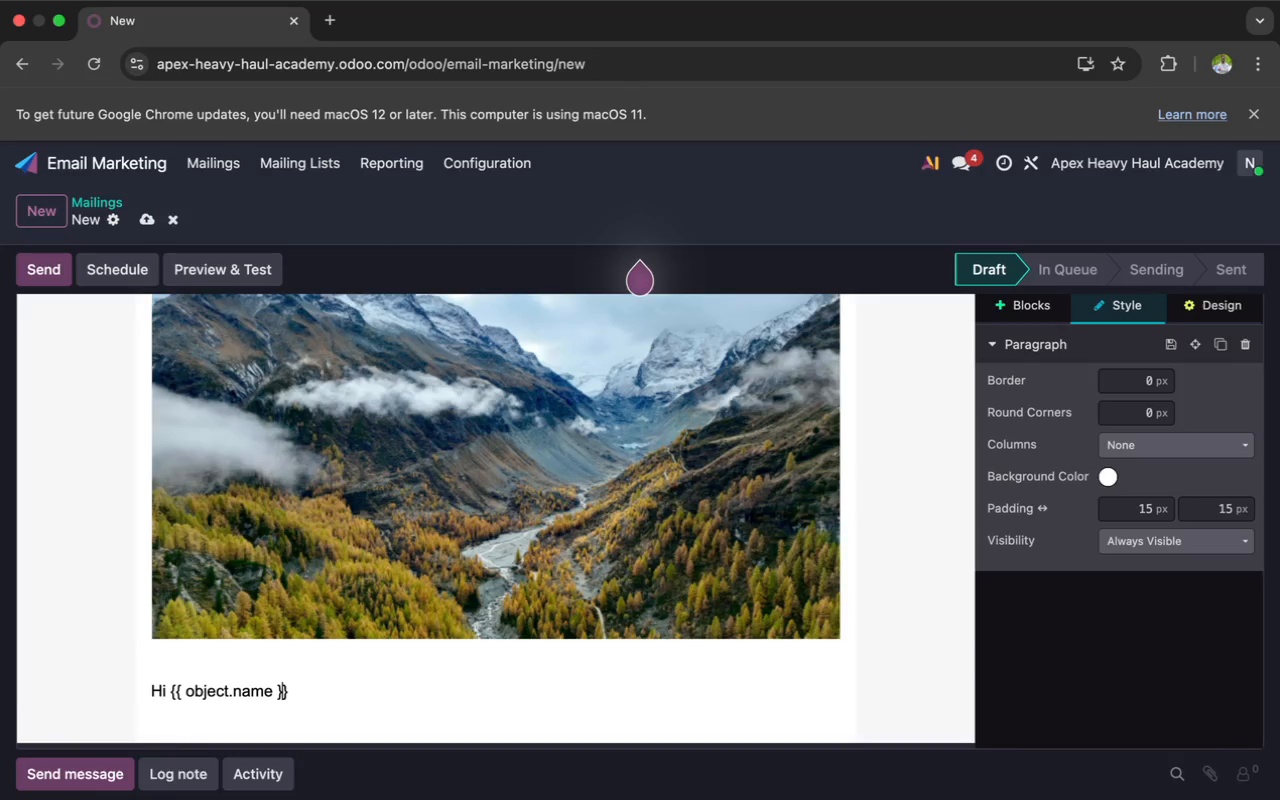 
key(ArrowLeft)
 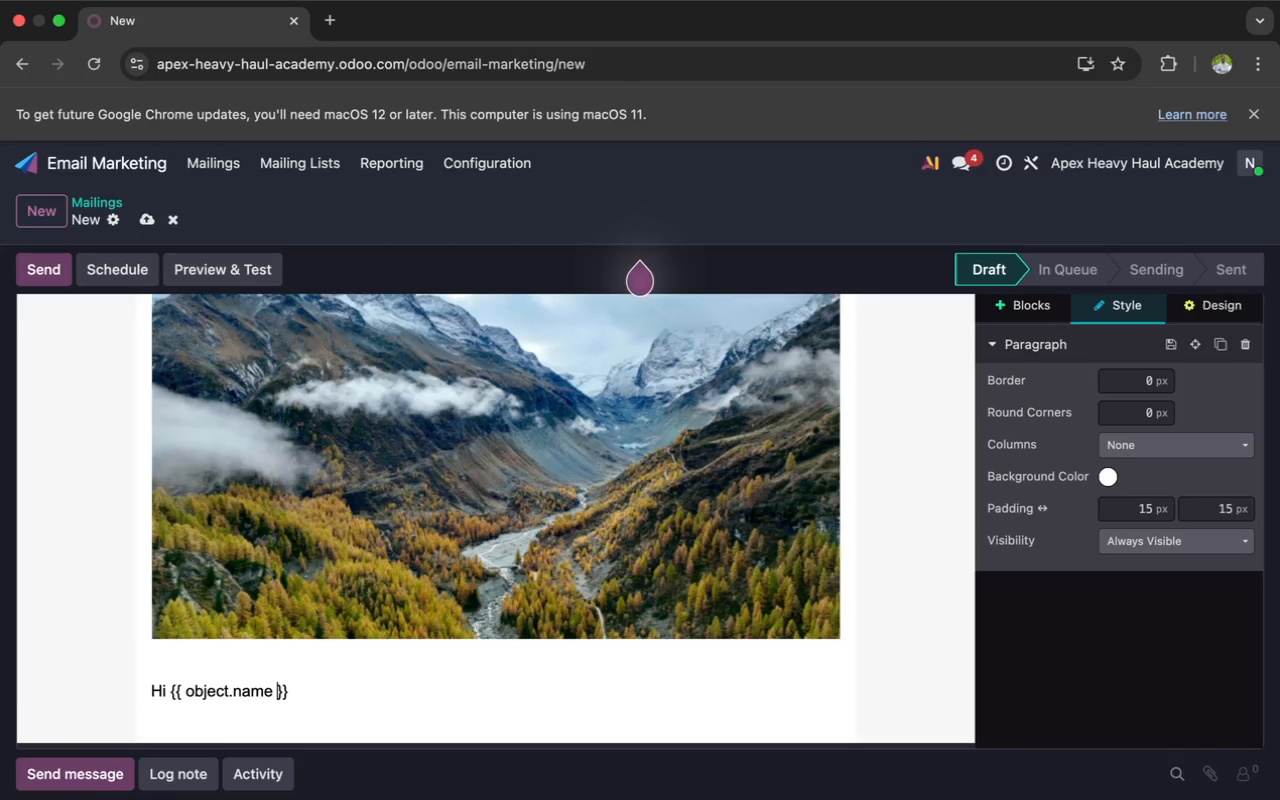 
key(ArrowLeft)
 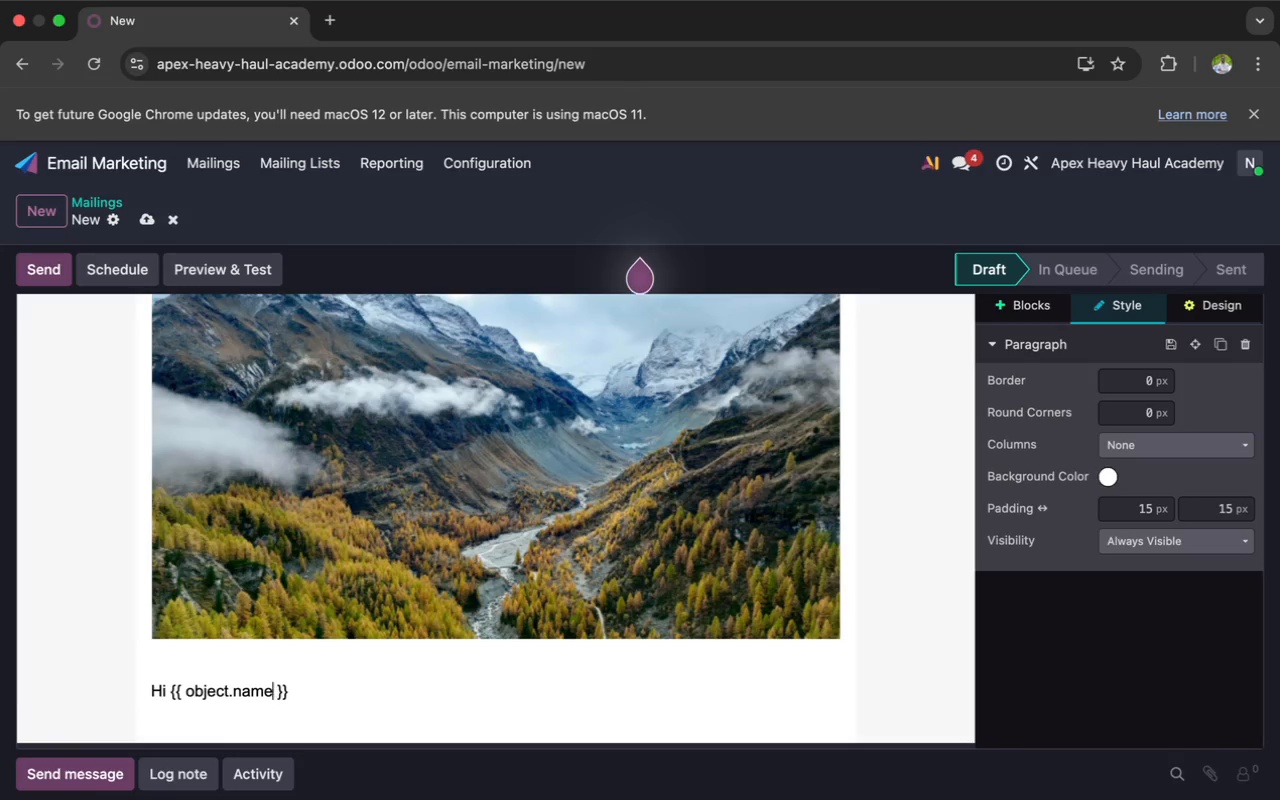 
key(ArrowLeft)
 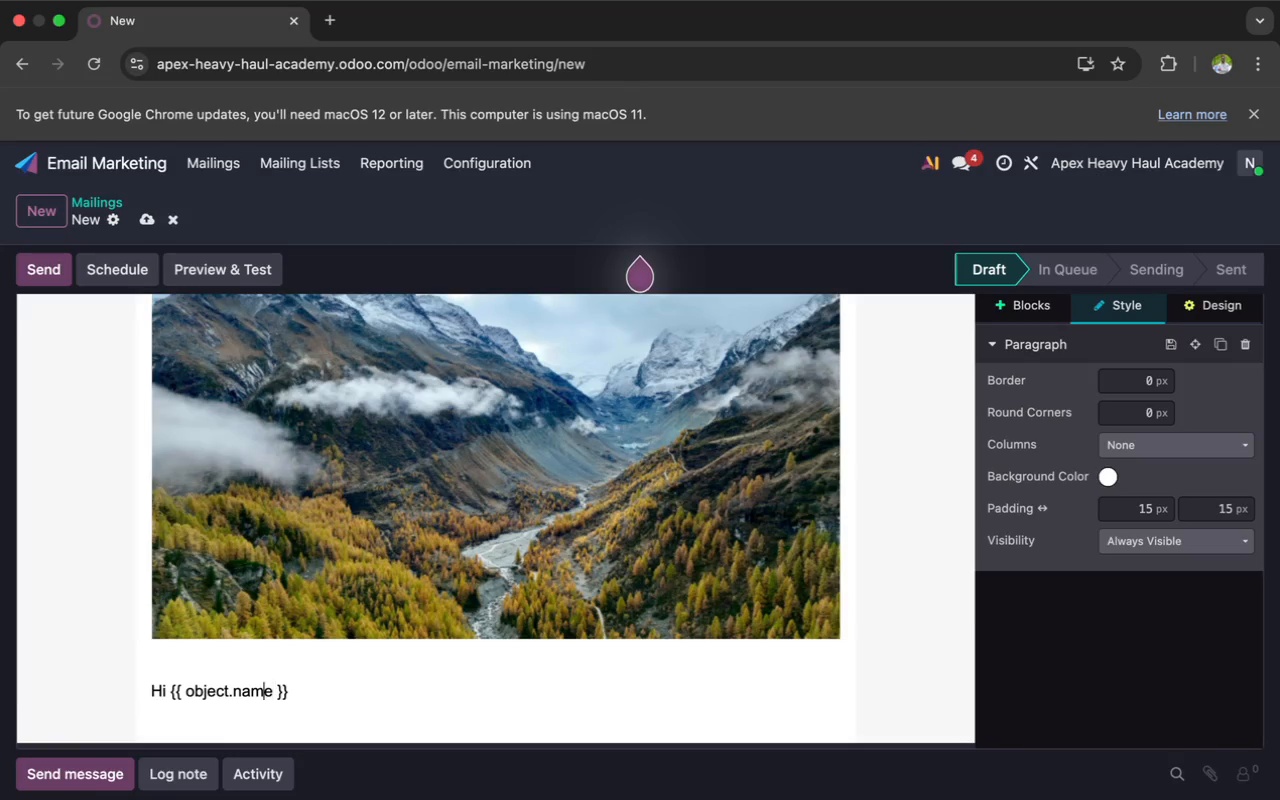 
key(ArrowLeft)
 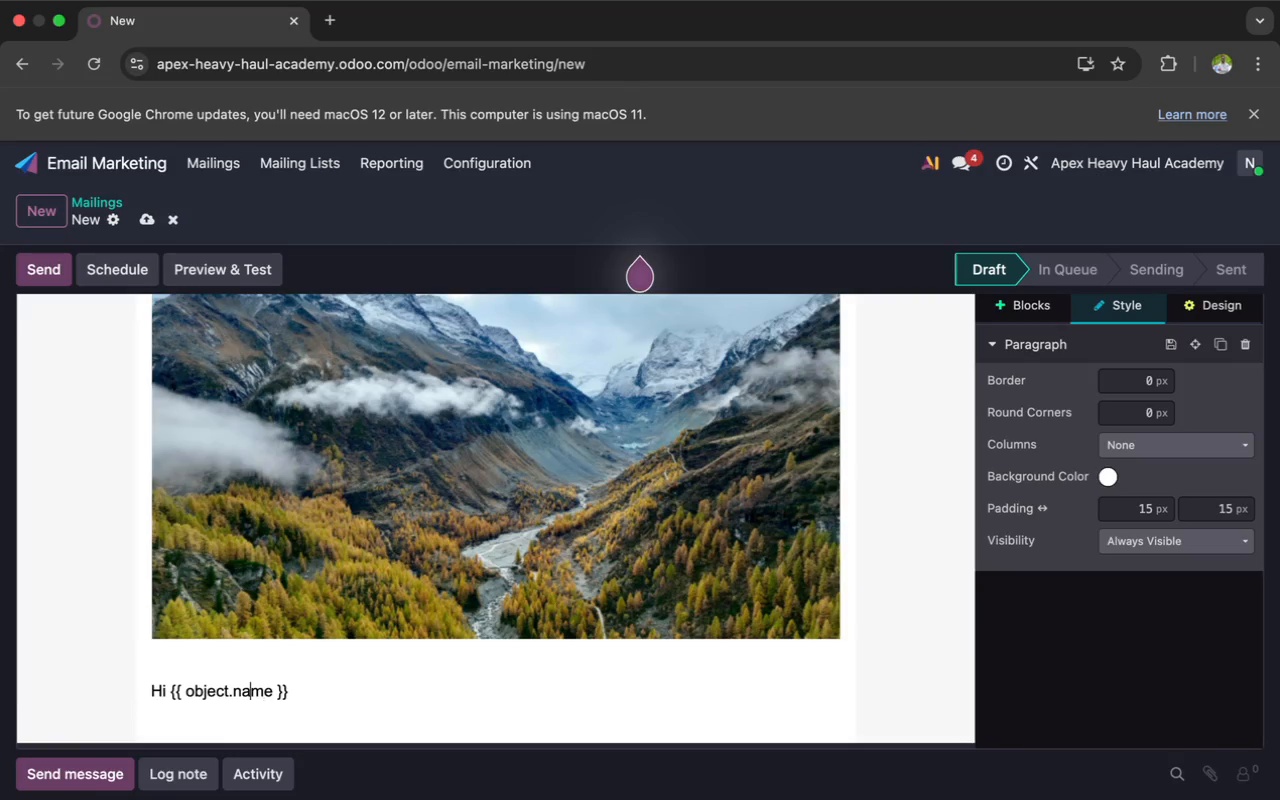 
key(ArrowLeft)
 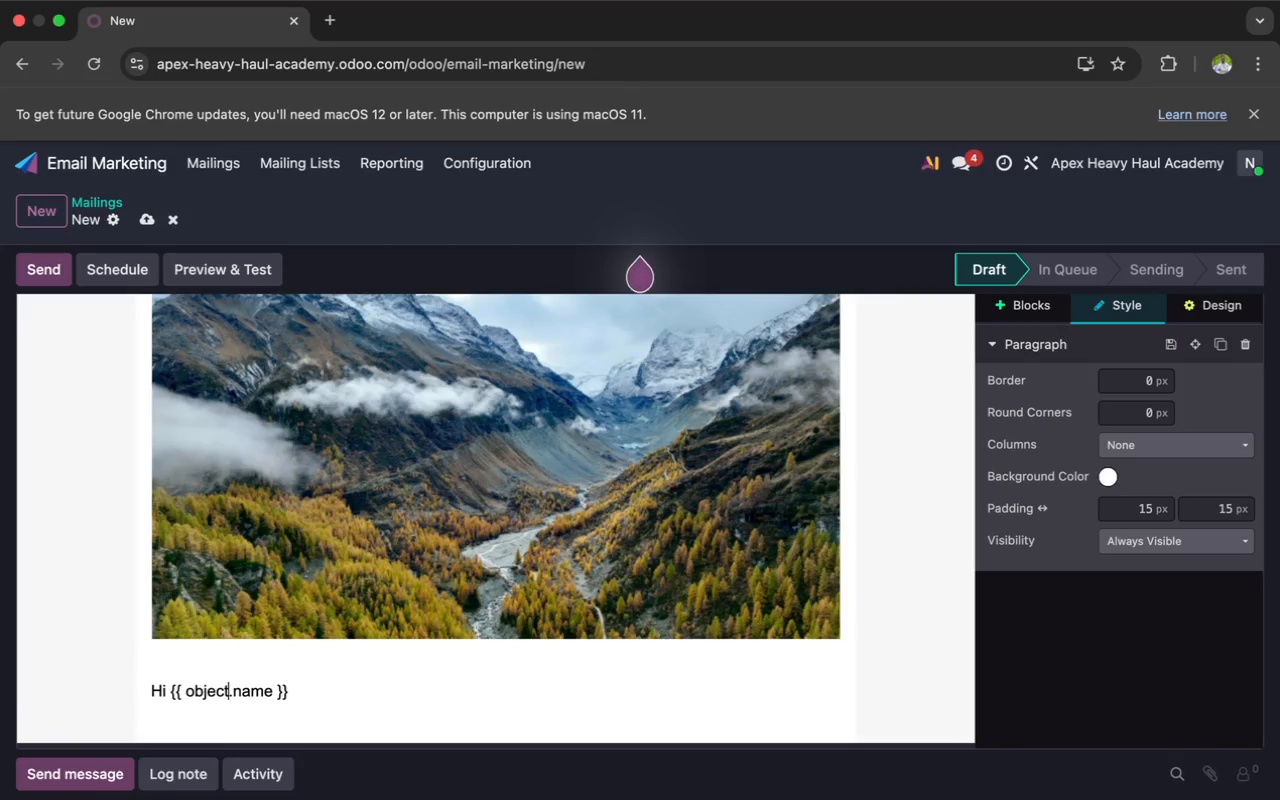 
hold_key(key=ArrowLeft, duration=0.7)
 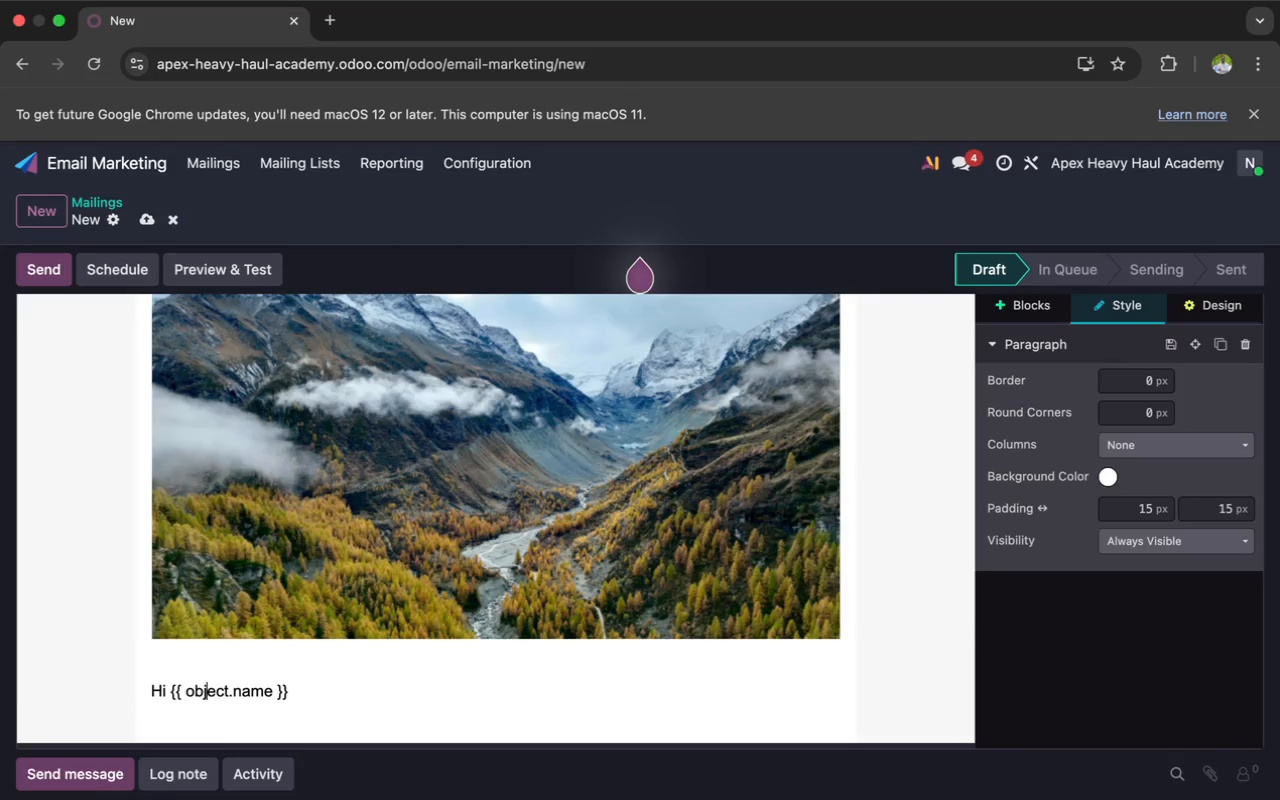 
key(ArrowLeft)
 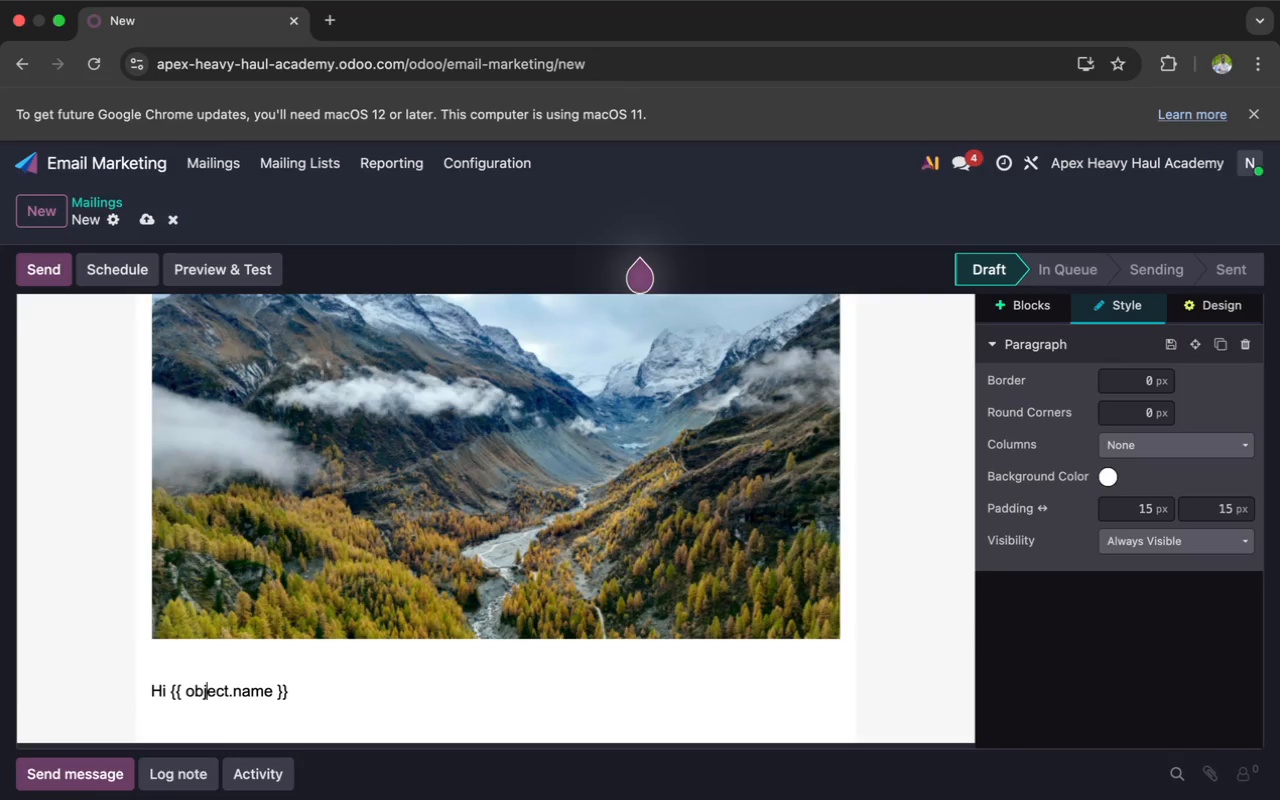 
key(ArrowLeft)
 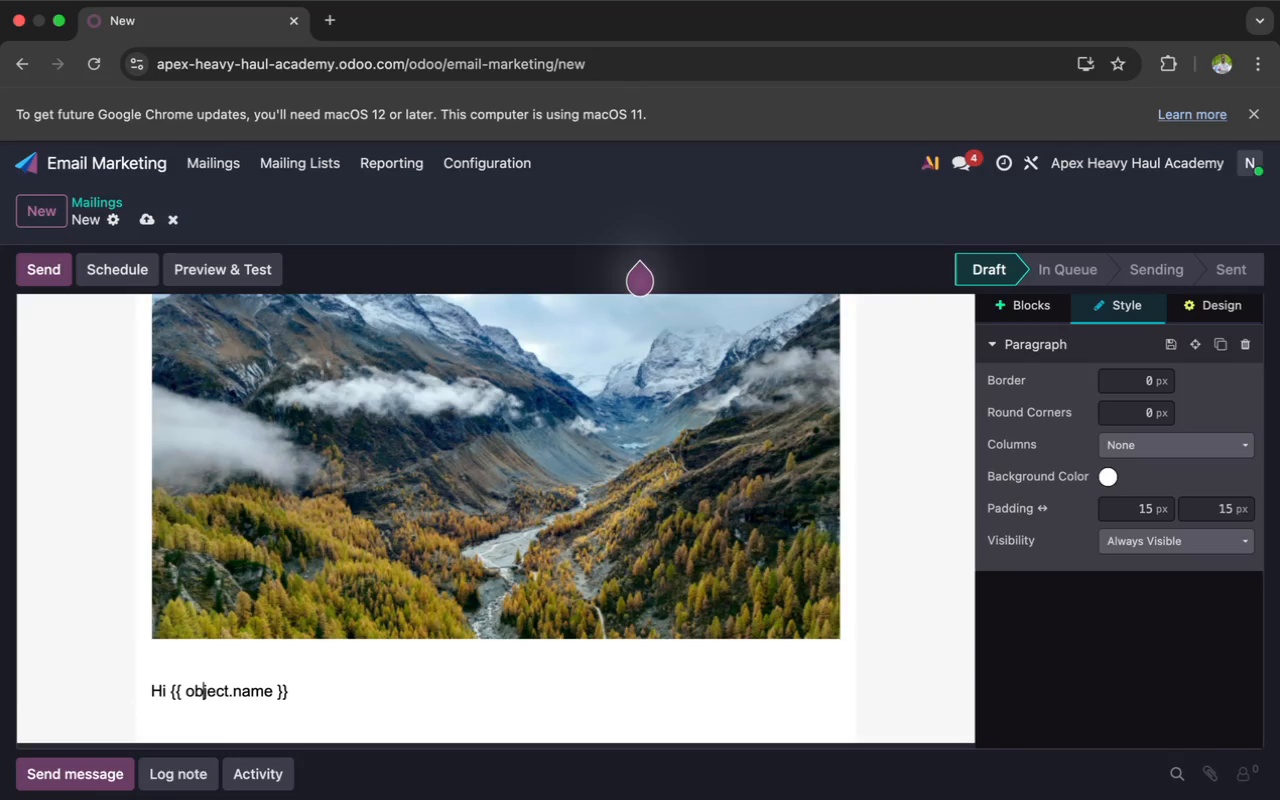 
key(ArrowLeft)
 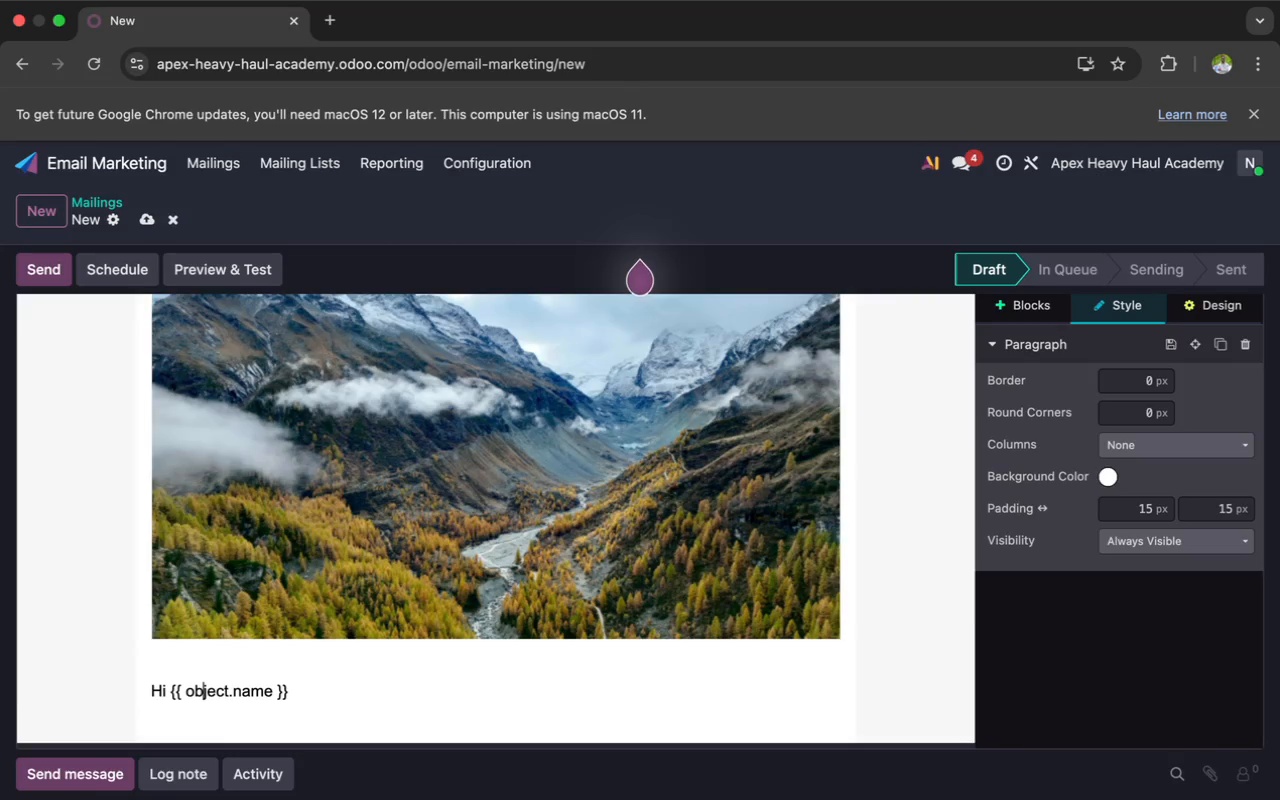 
key(ArrowLeft)
 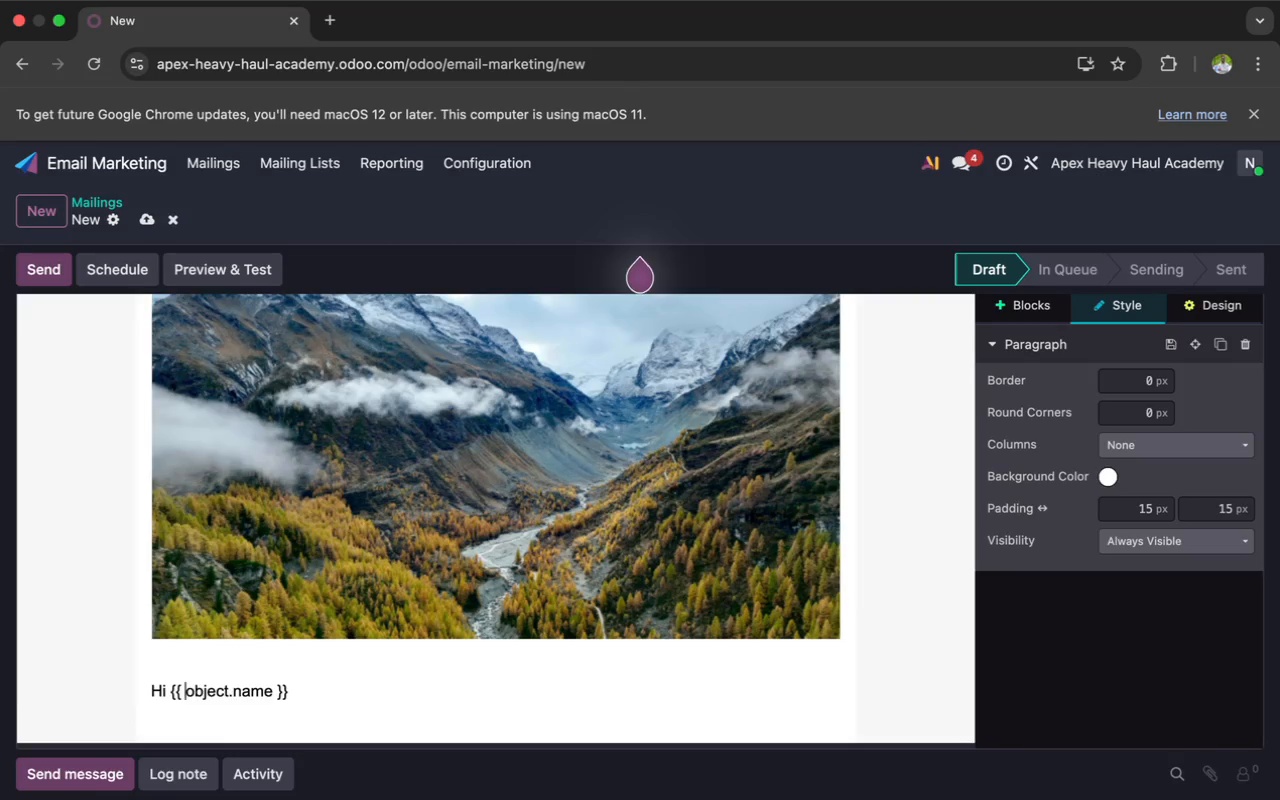 
key(ArrowLeft)
 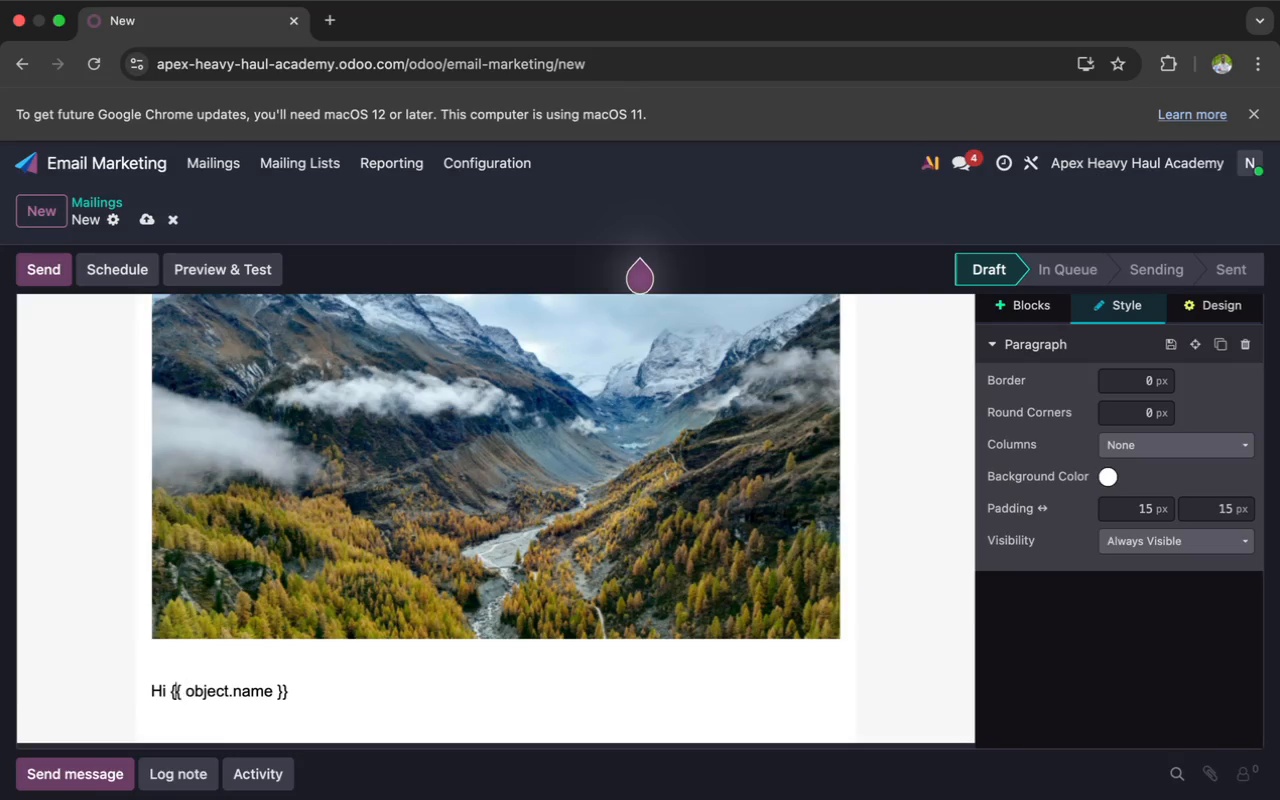 
key(ArrowLeft)
 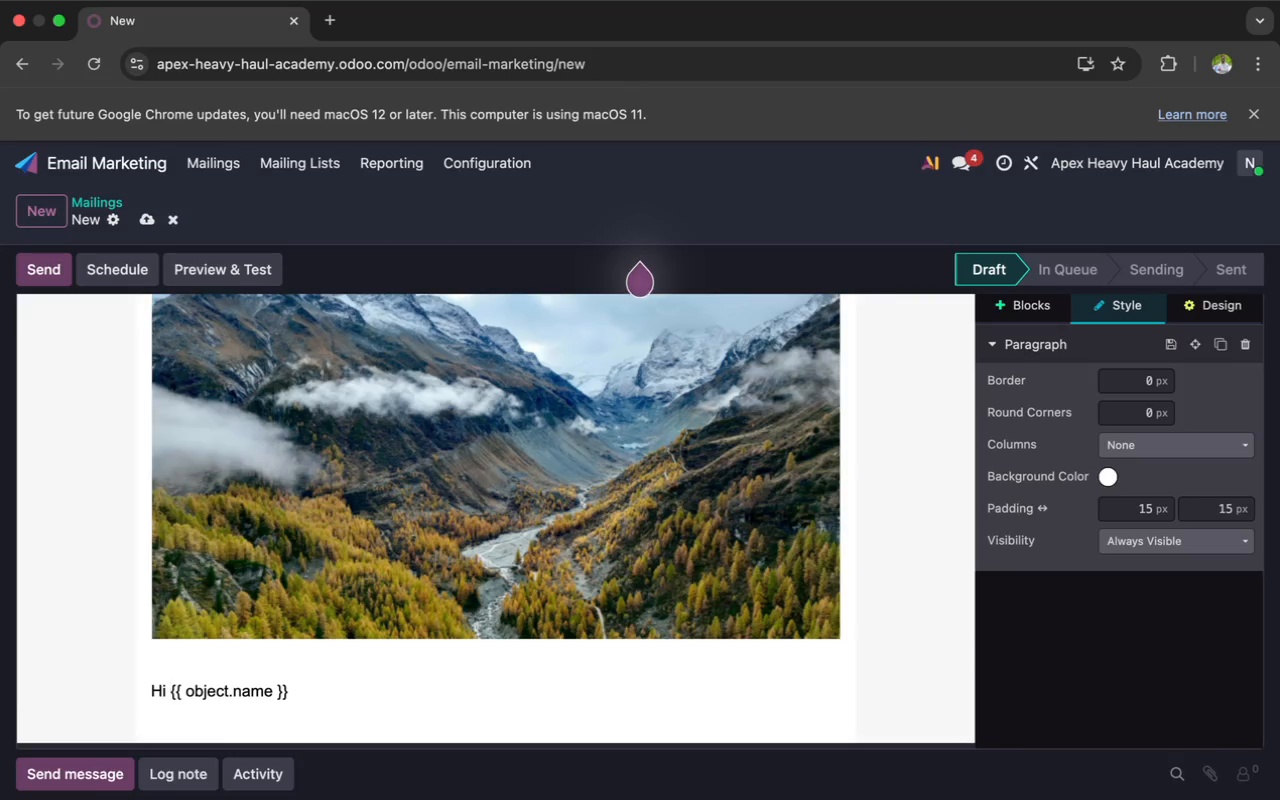 
key(Backquote)
 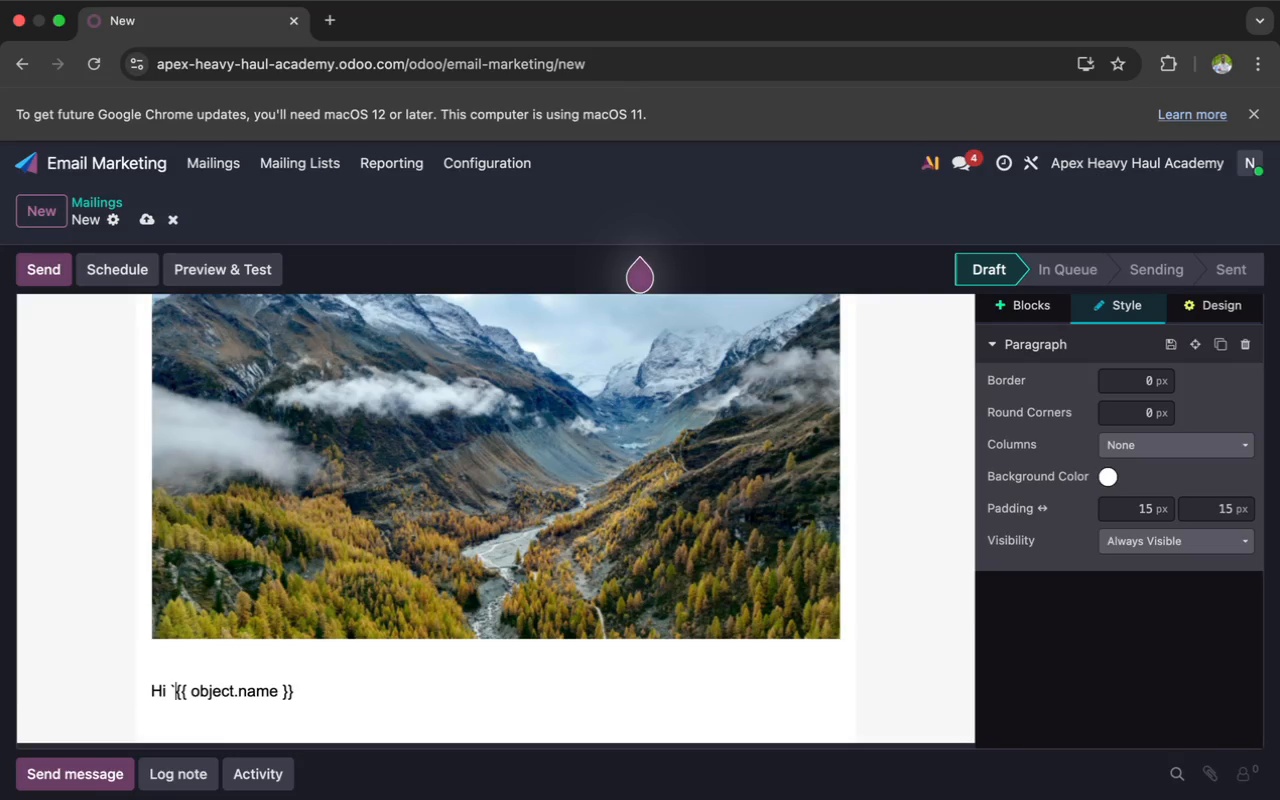 
key(ArrowRight)
 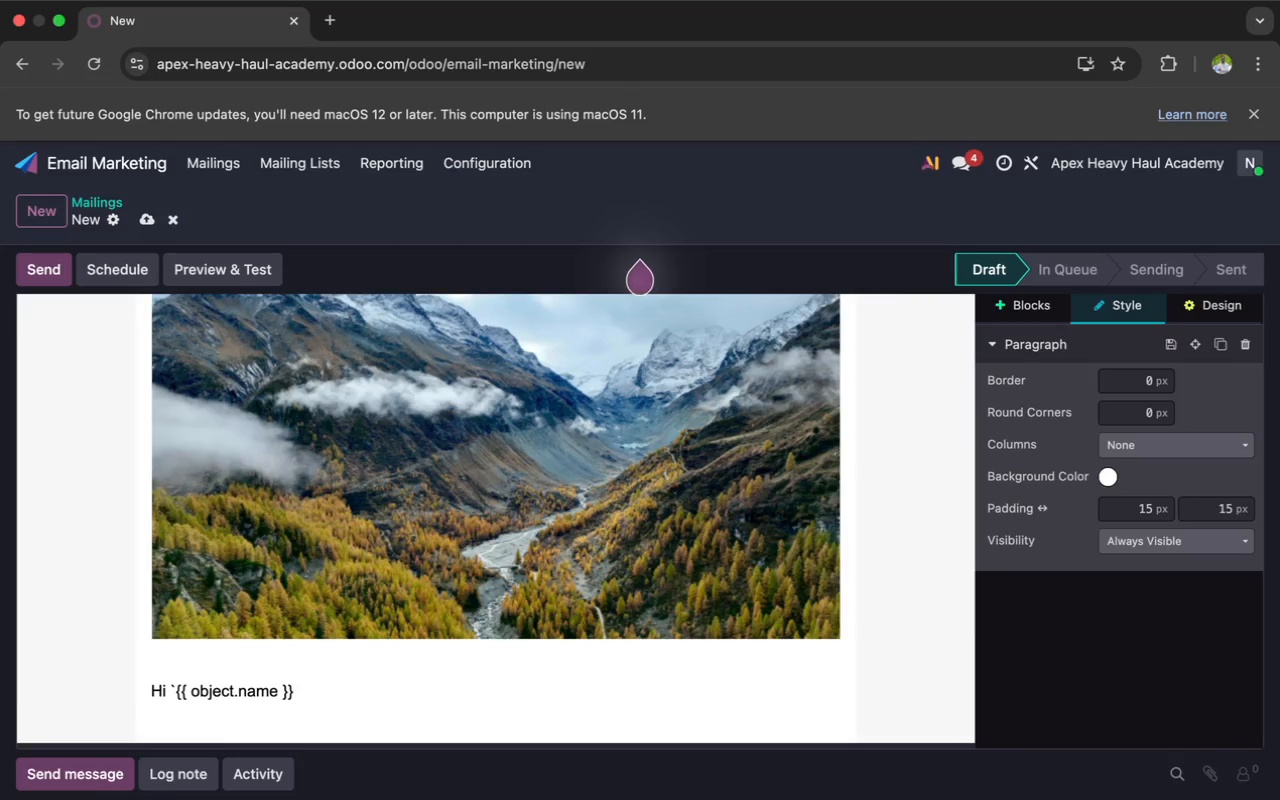 
key(ArrowRight)
 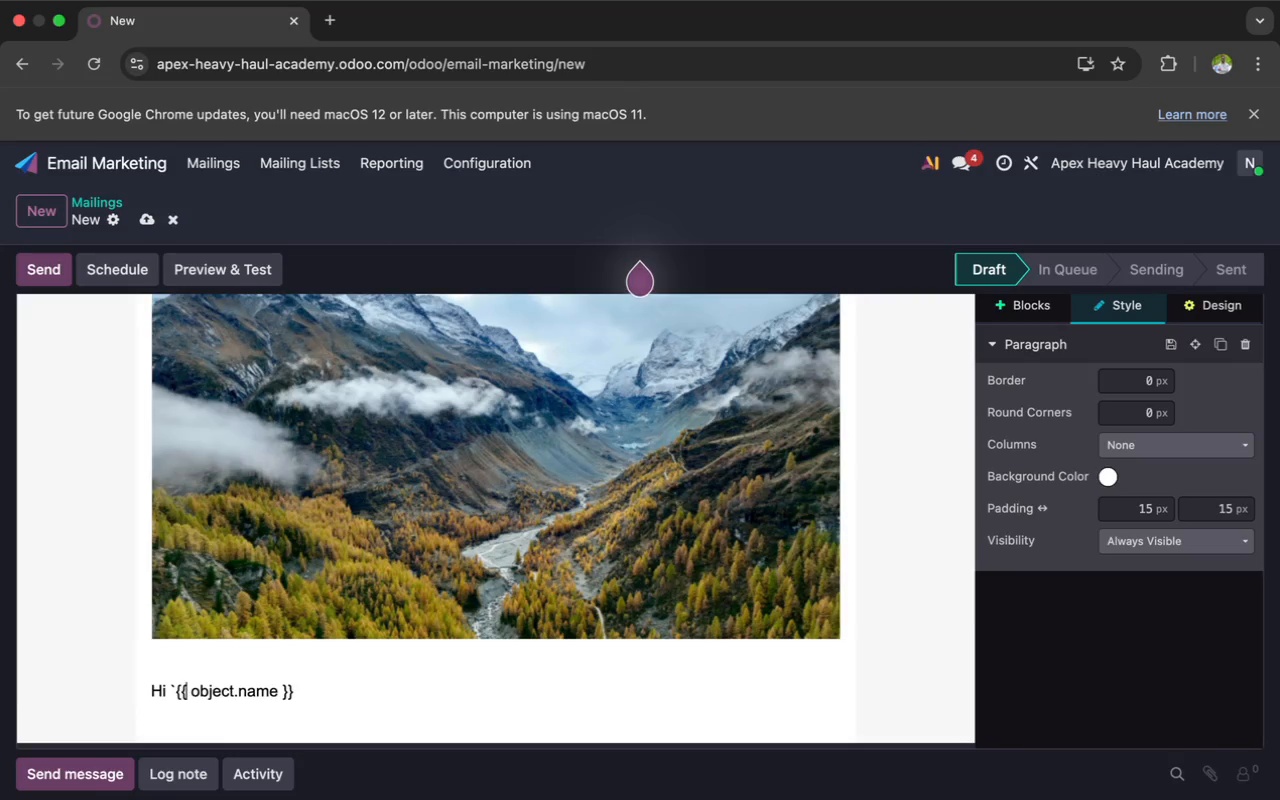 
key(ArrowRight)
 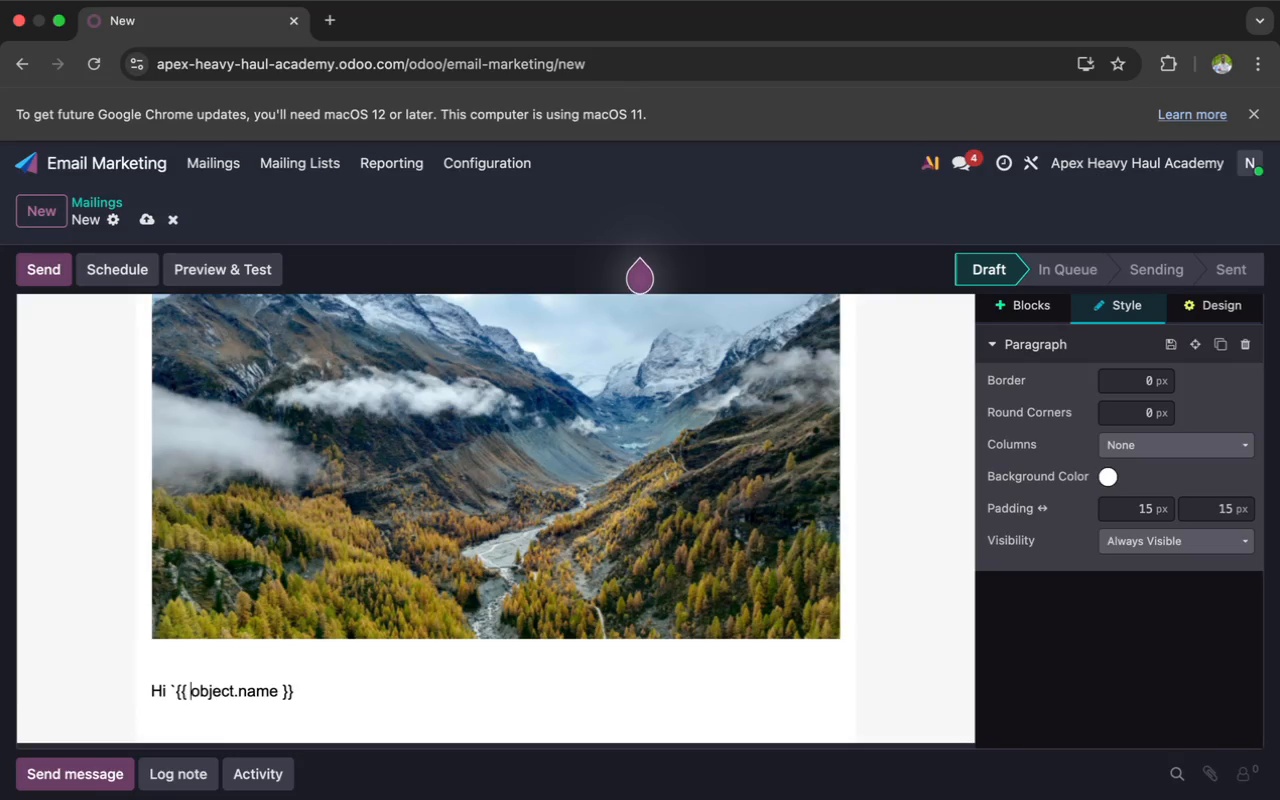 
key(ArrowRight)
 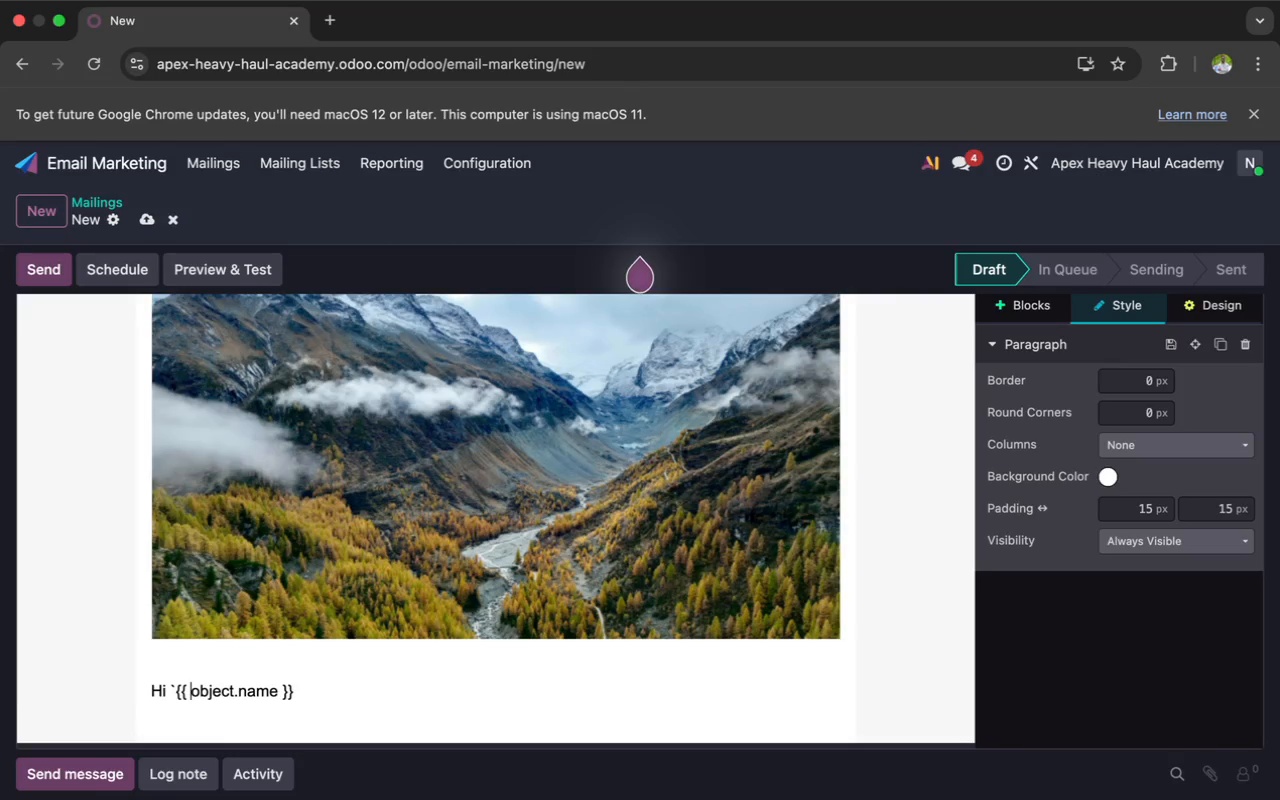 
key(ArrowRight)
 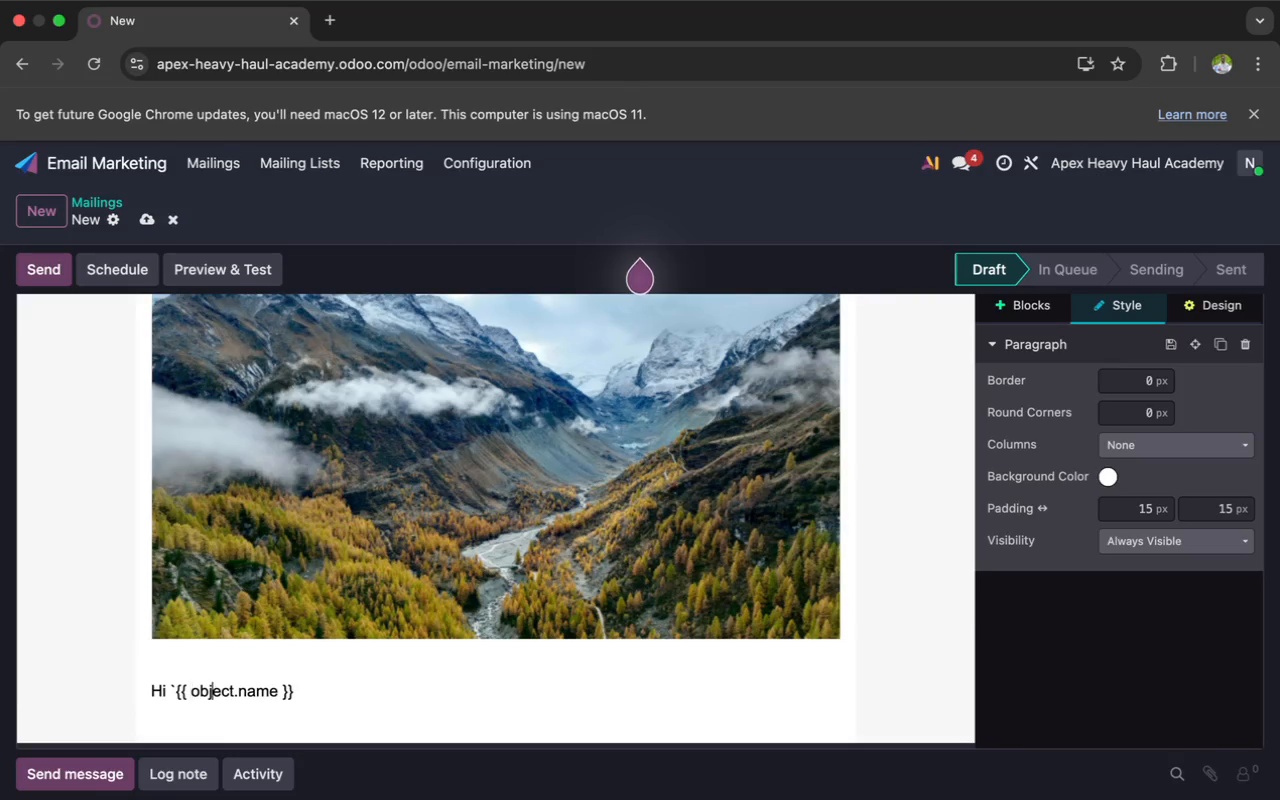 
hold_key(key=ArrowRight, duration=0.69)
 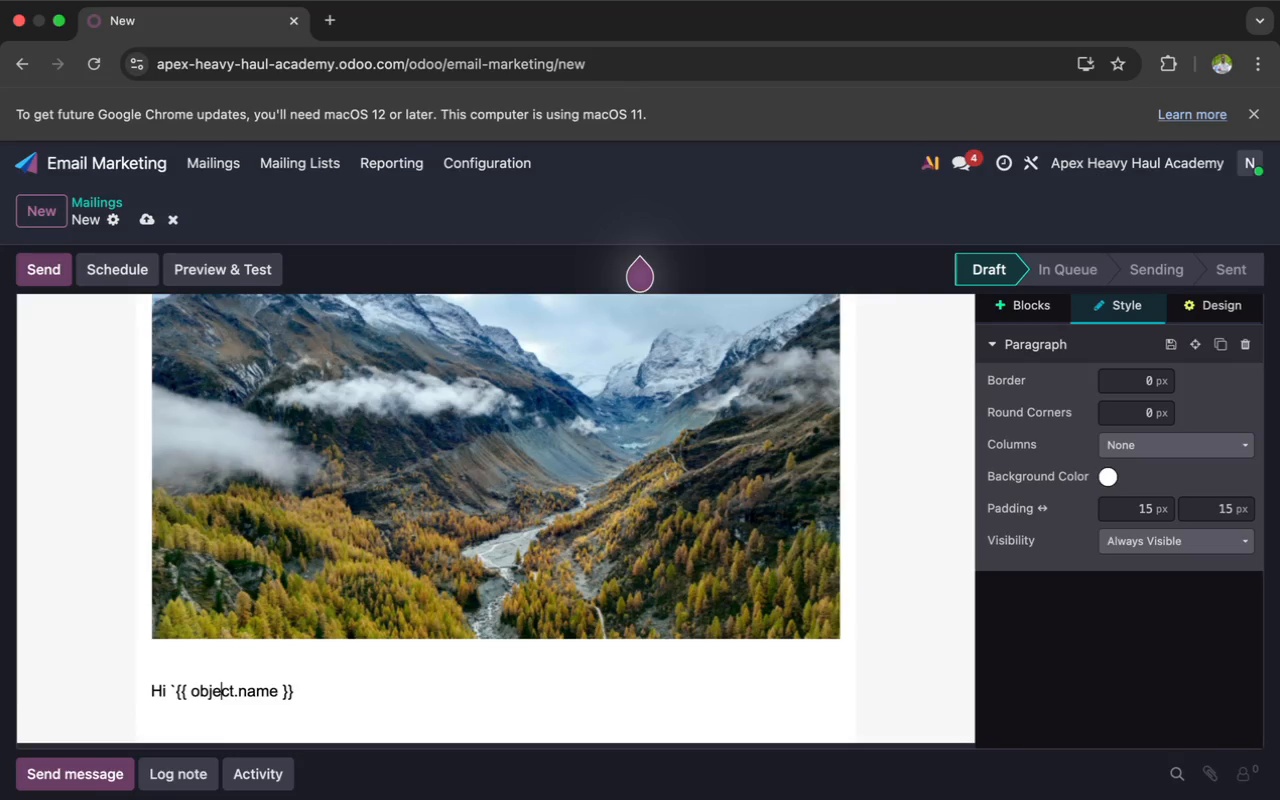 
key(ArrowRight)
 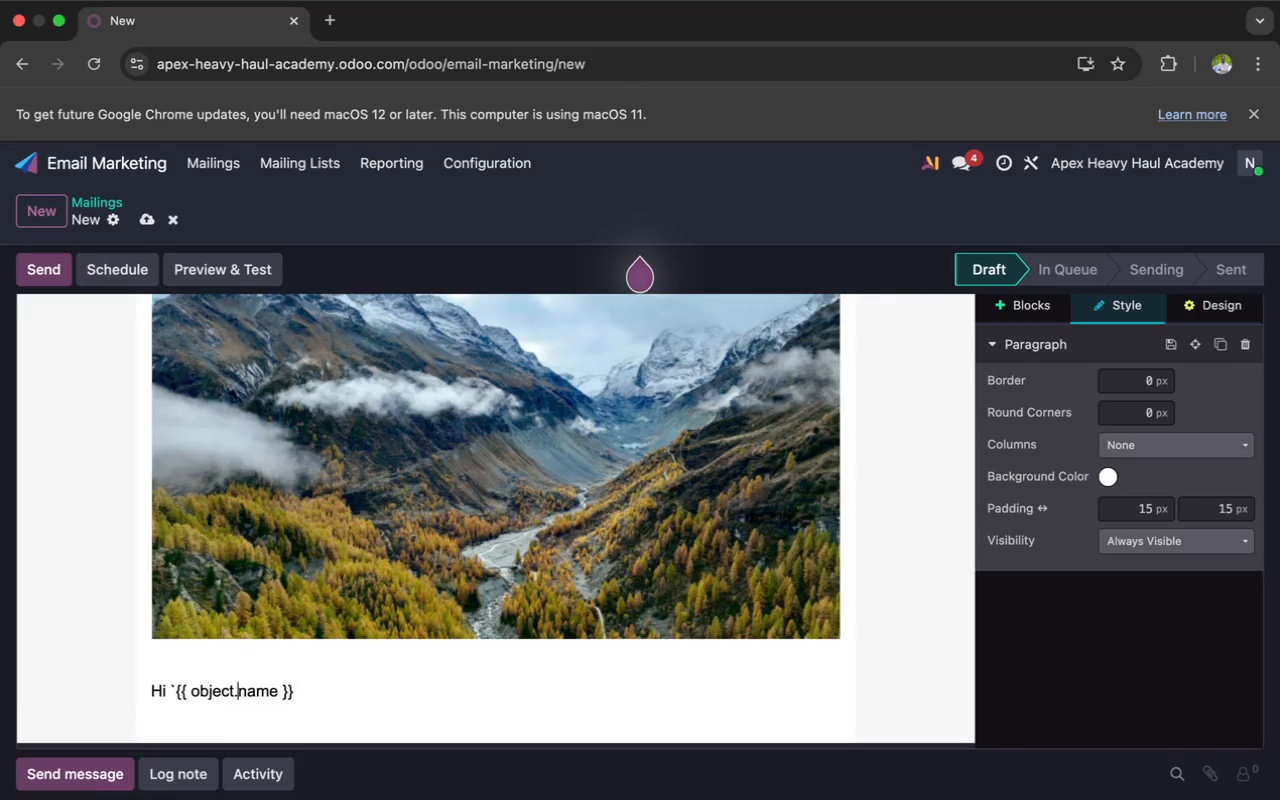 
key(ArrowRight)
 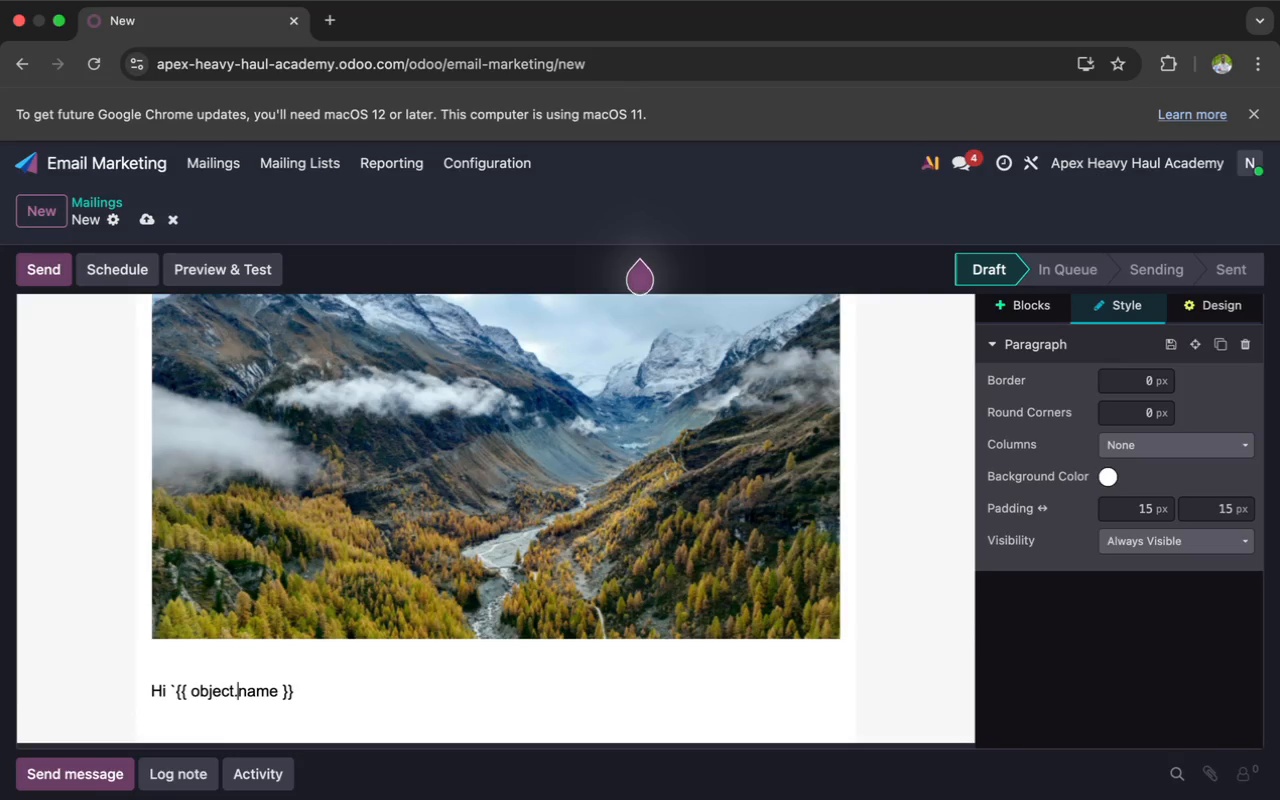 
key(ArrowRight)
 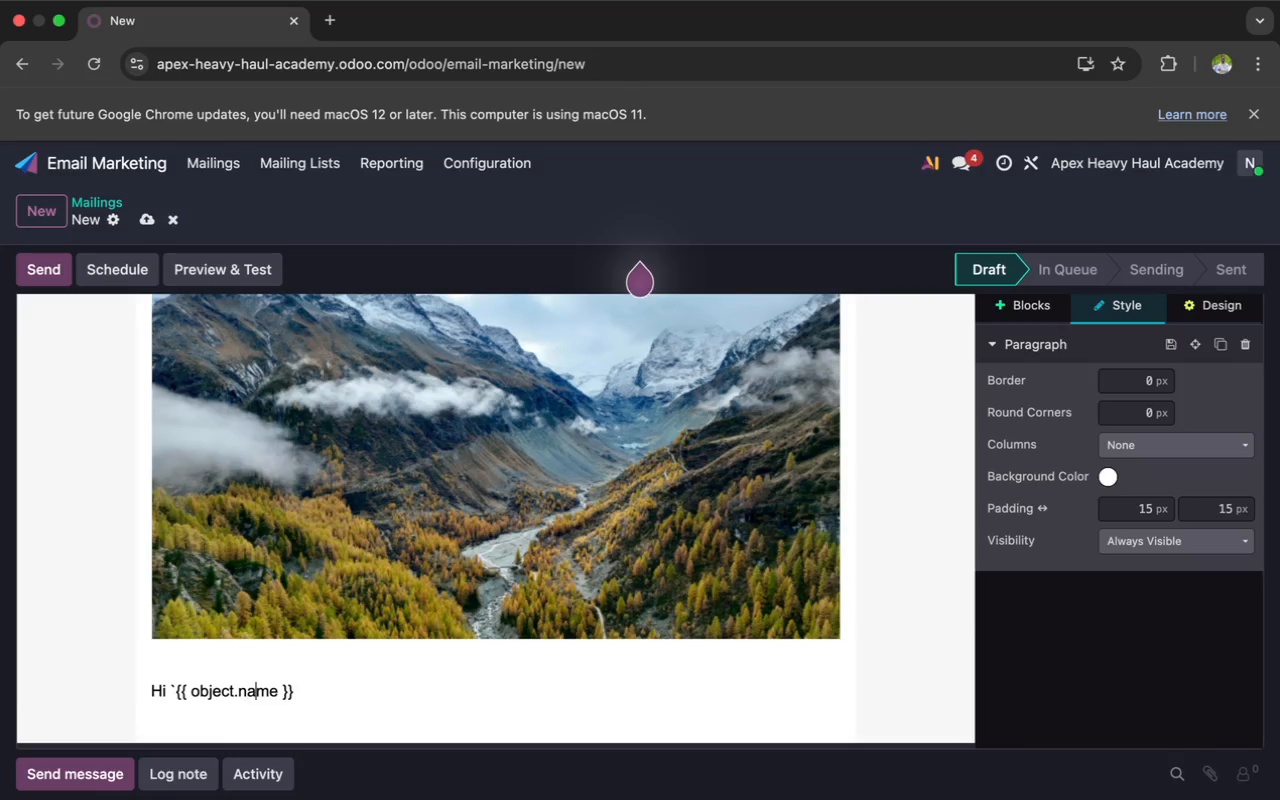 
key(ArrowRight)
 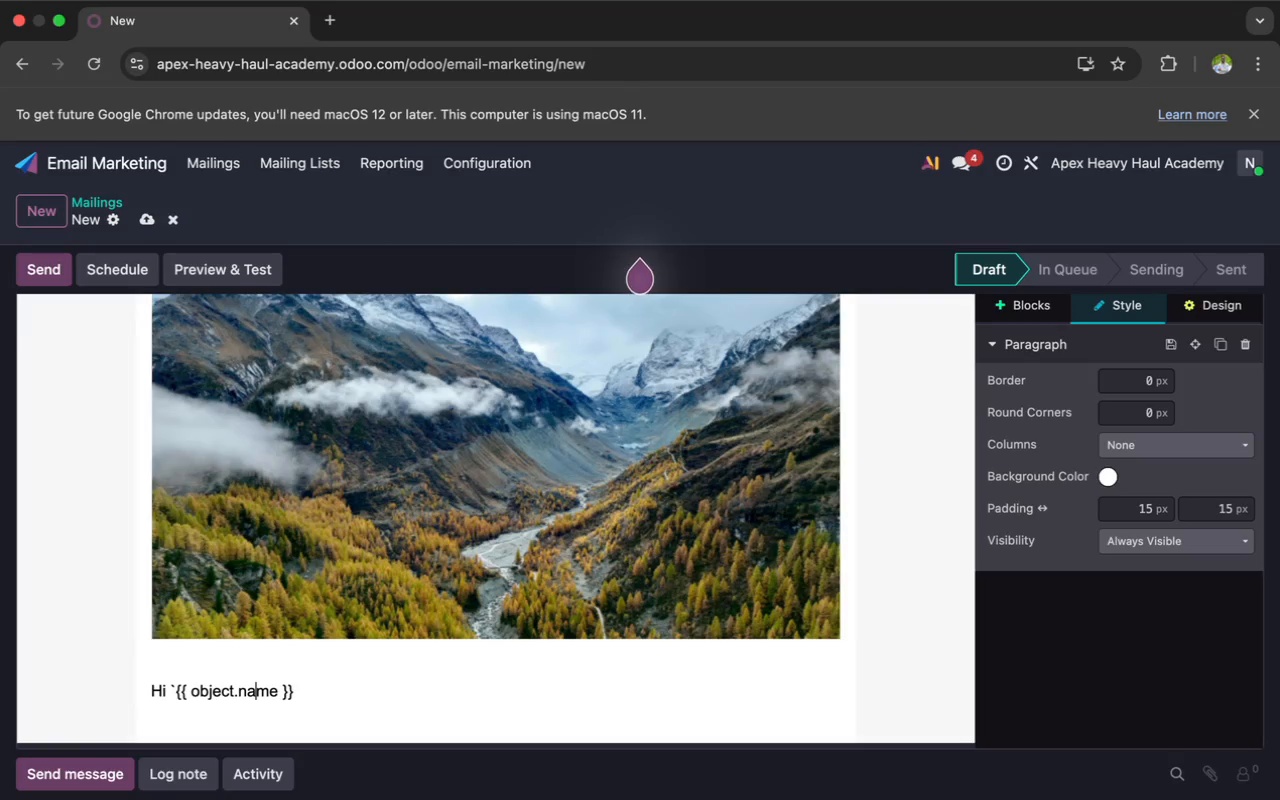 
key(ArrowRight)
 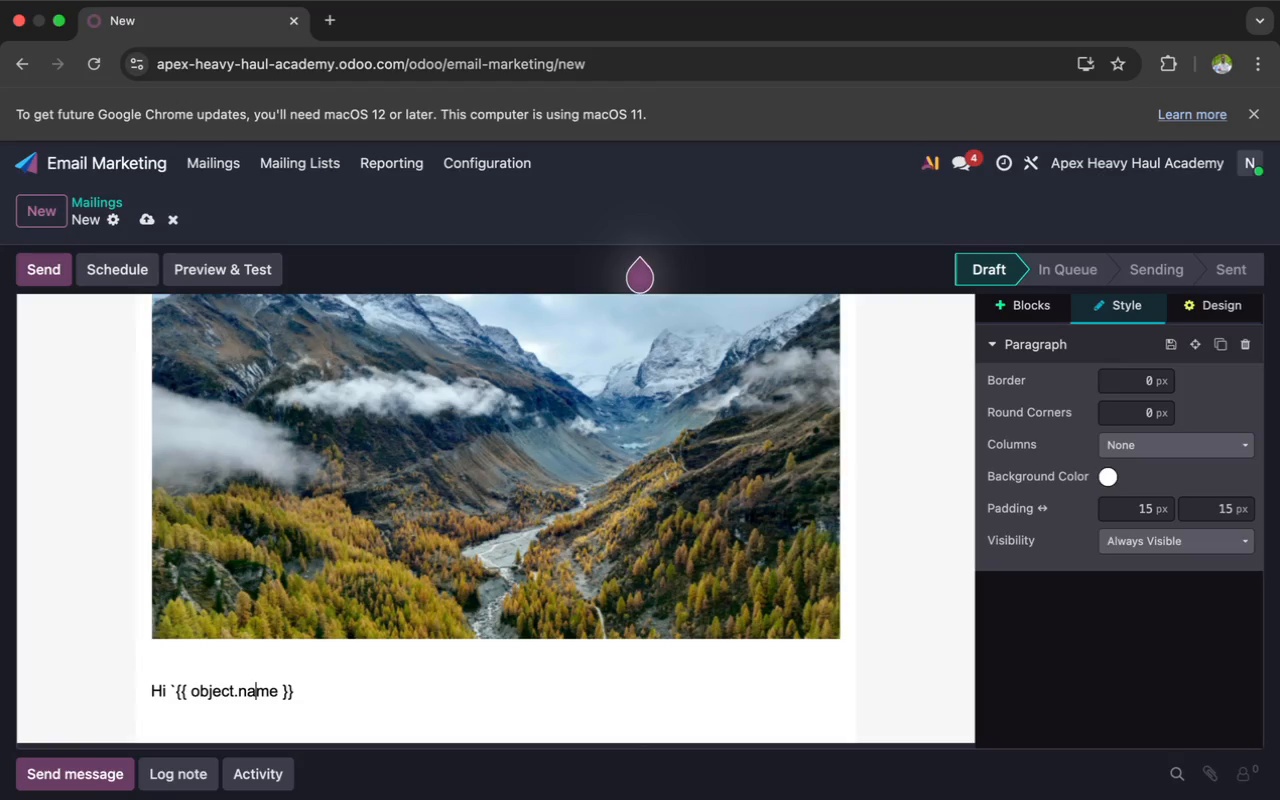 
key(ArrowRight)
 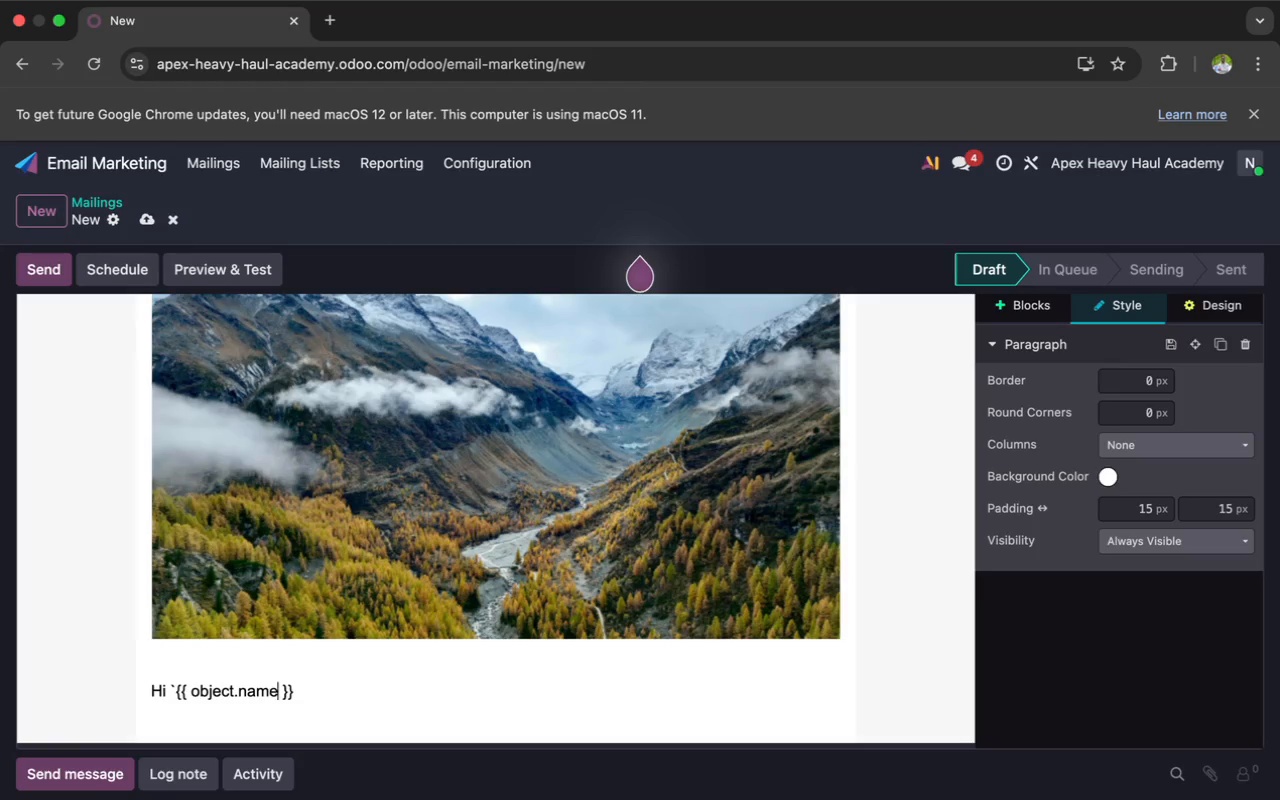 
key(ArrowRight)
 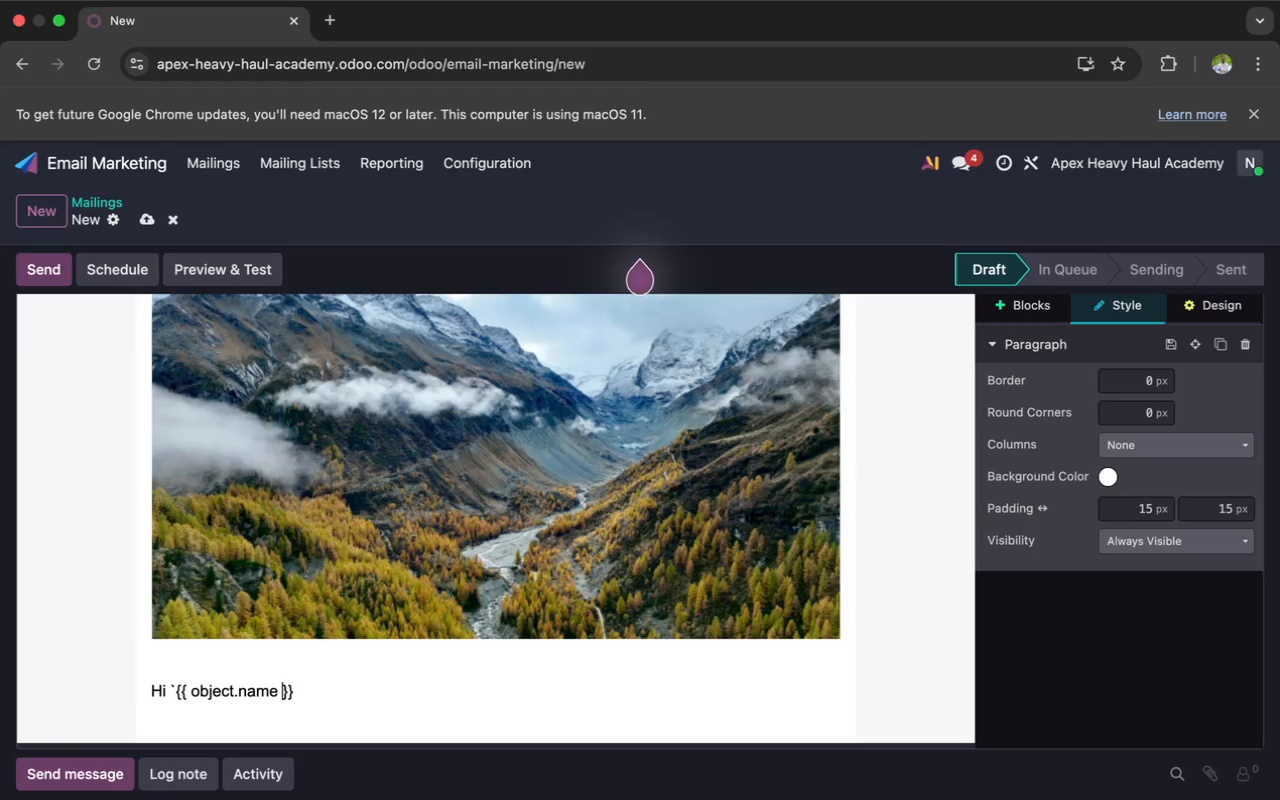 
key(ArrowRight)
 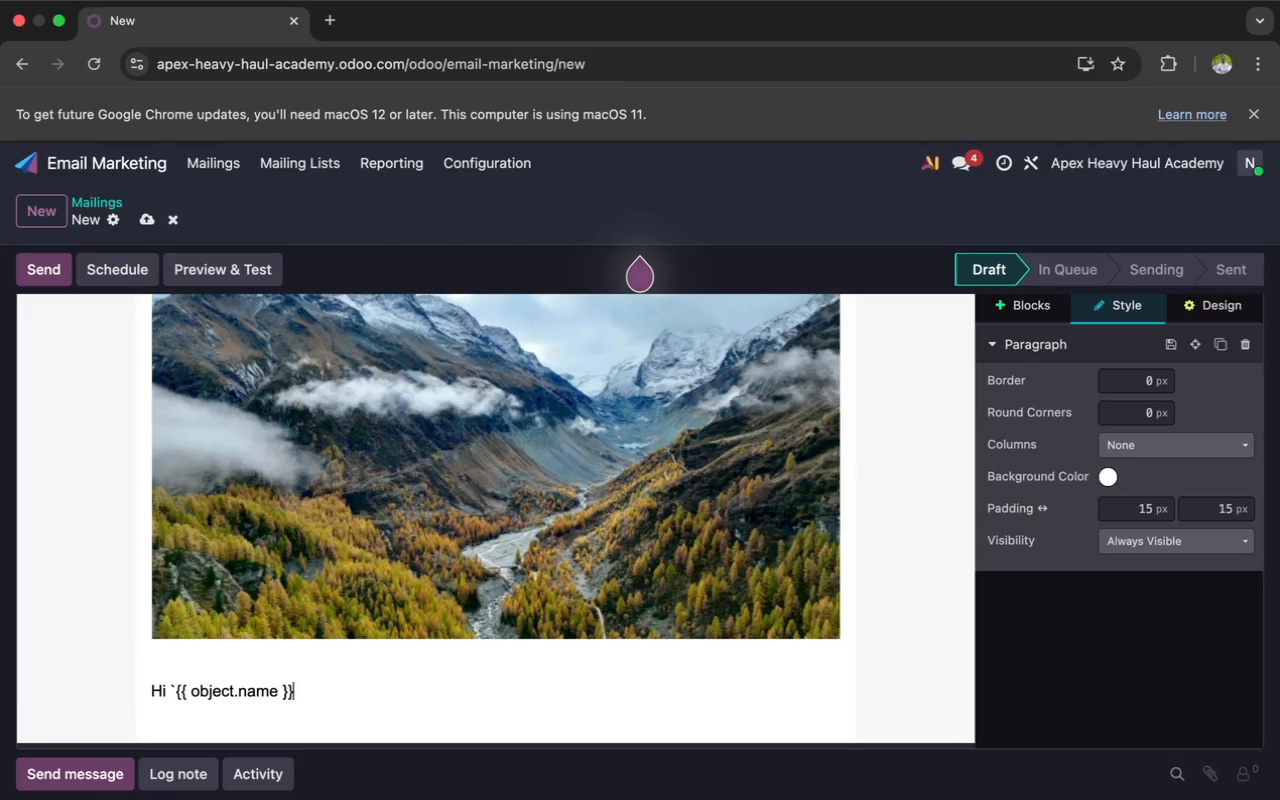 
key(Backquote)
 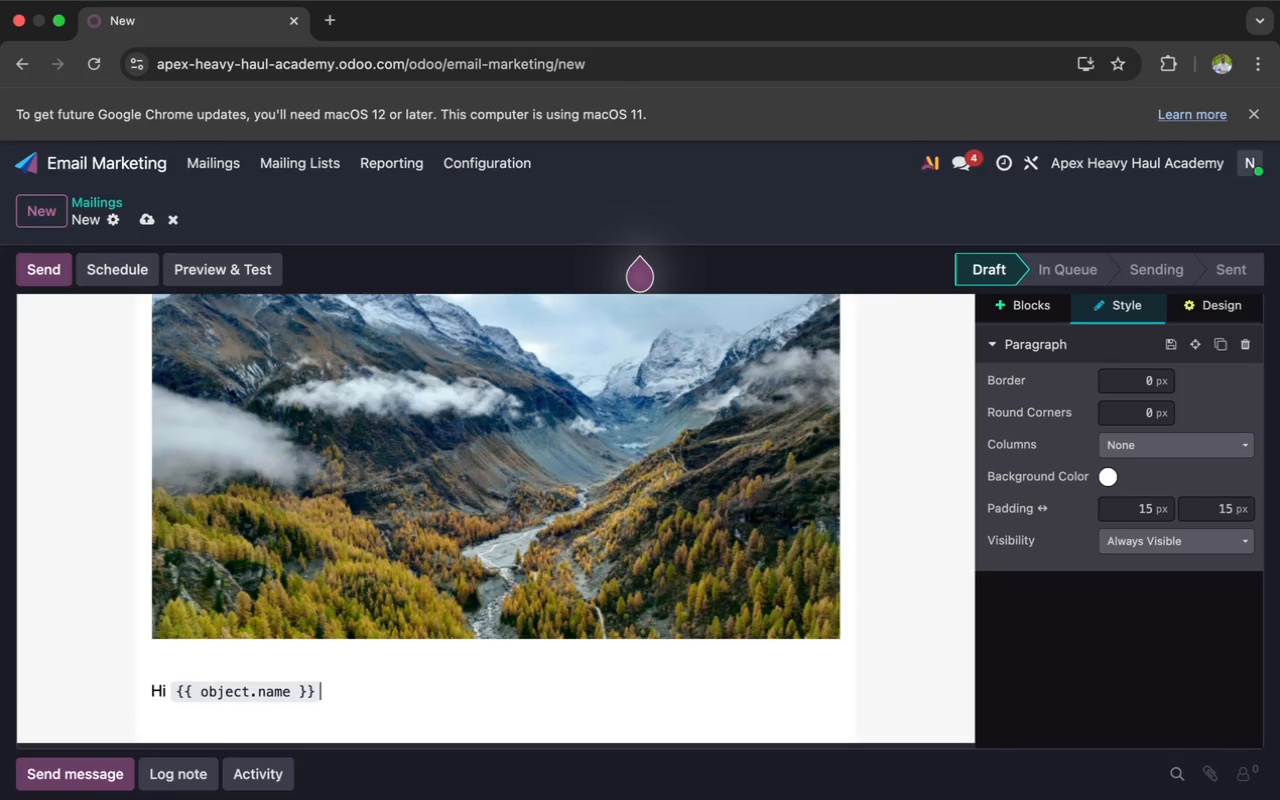 
key(Comma)
 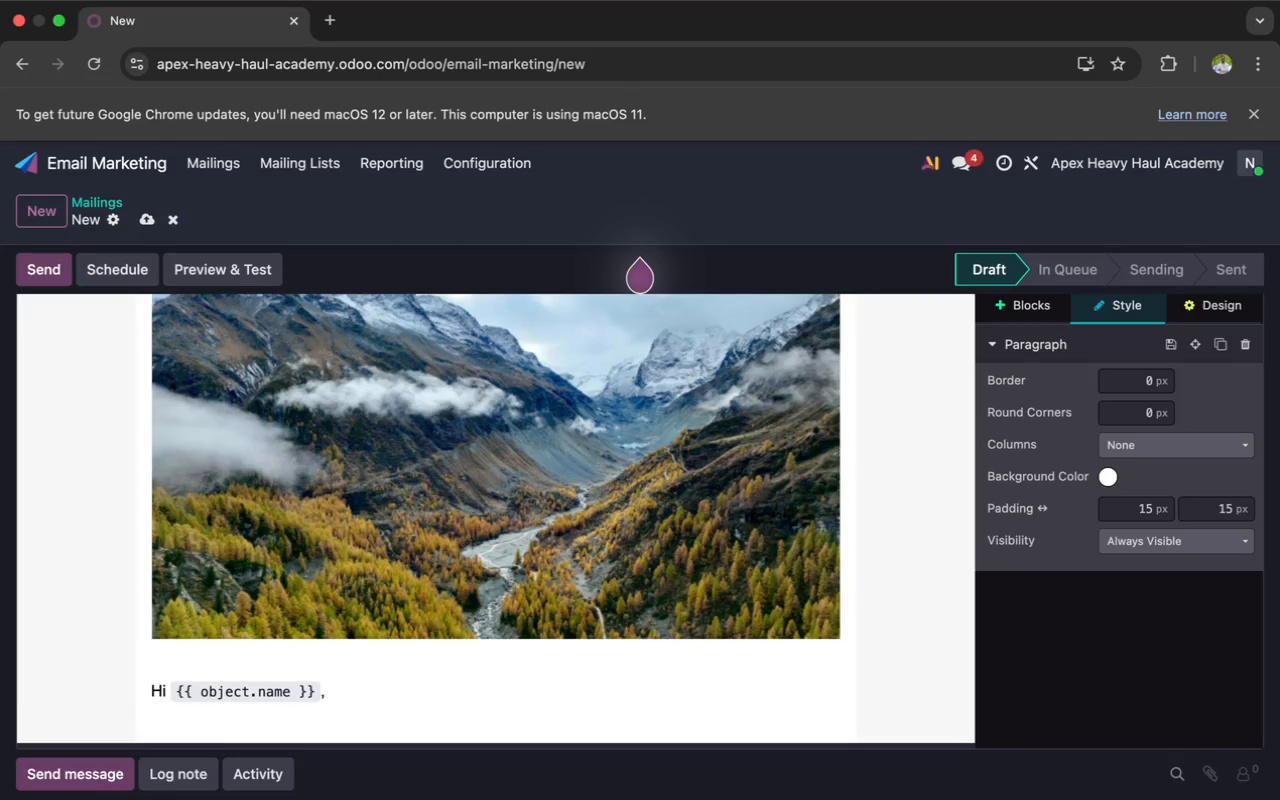 
key(Enter)
 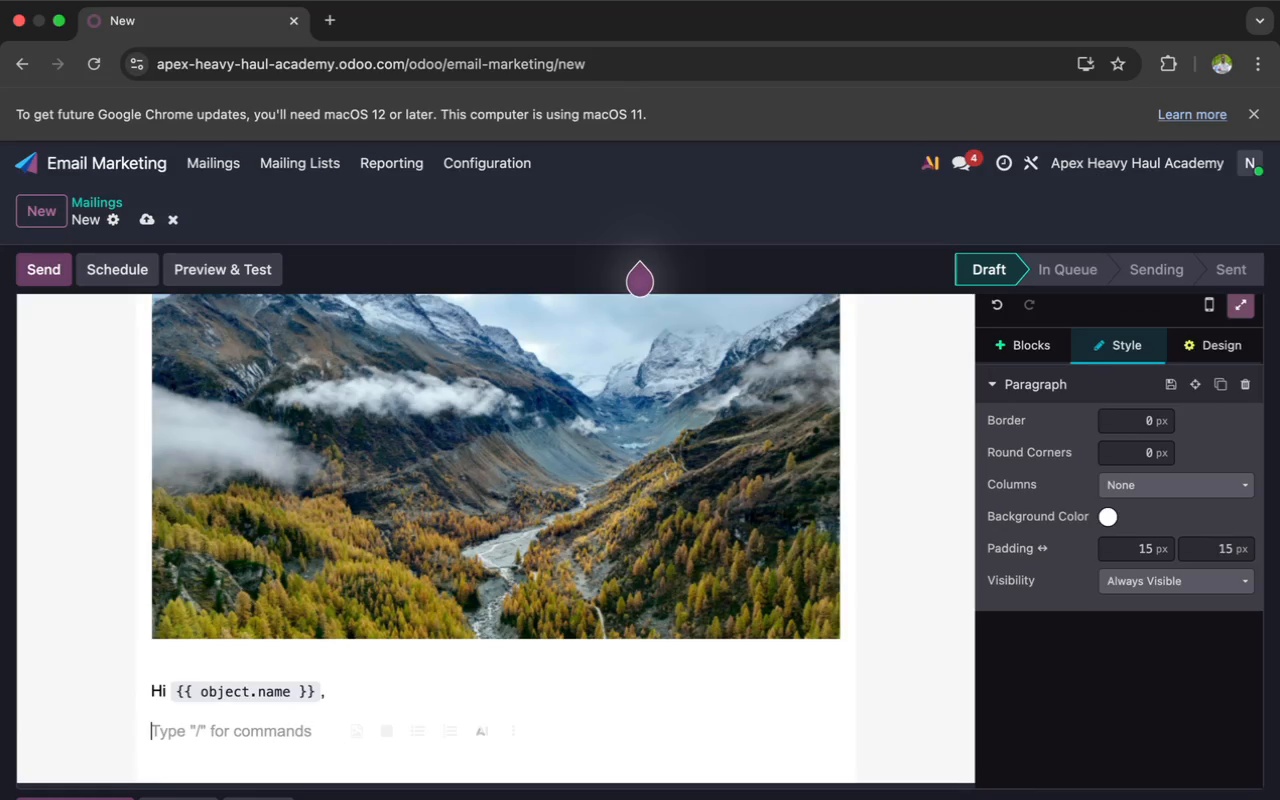 
type(Your upcoming stay at )
 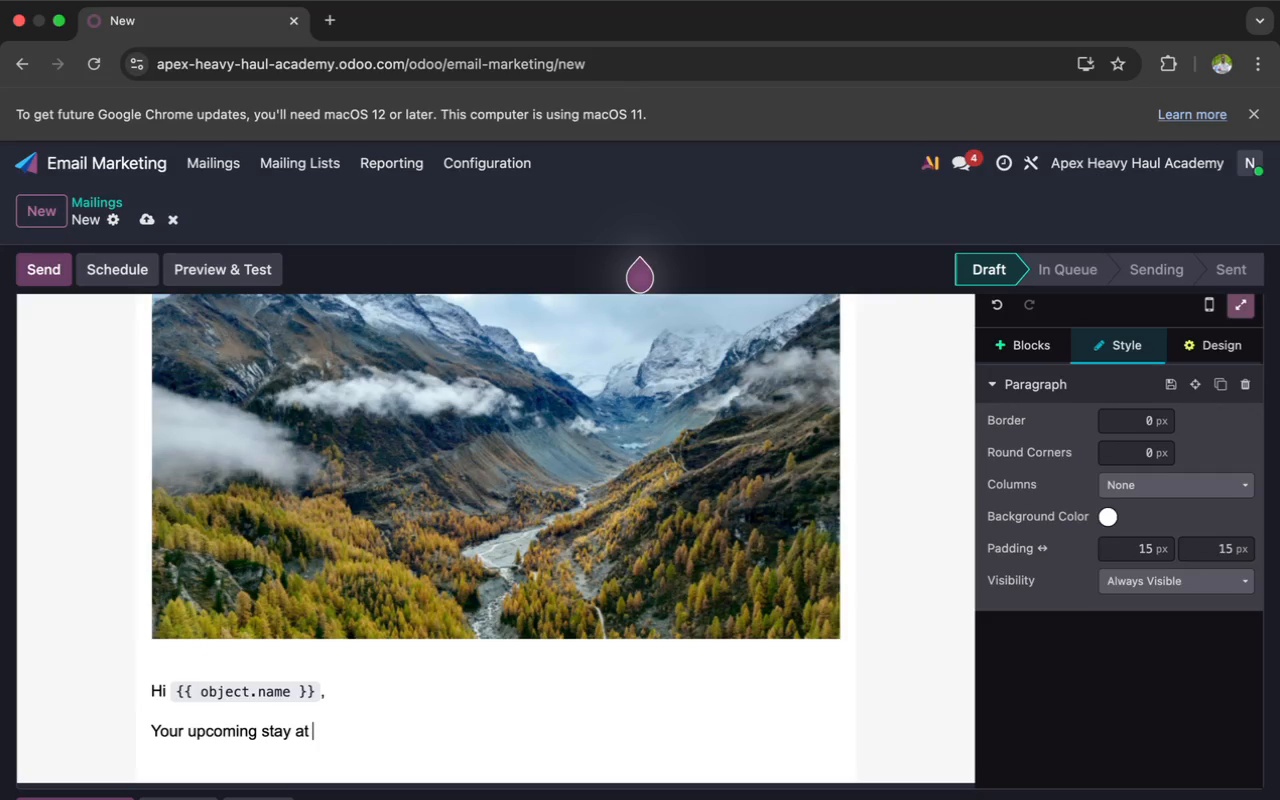 
type(The Whispering Pines Y)
 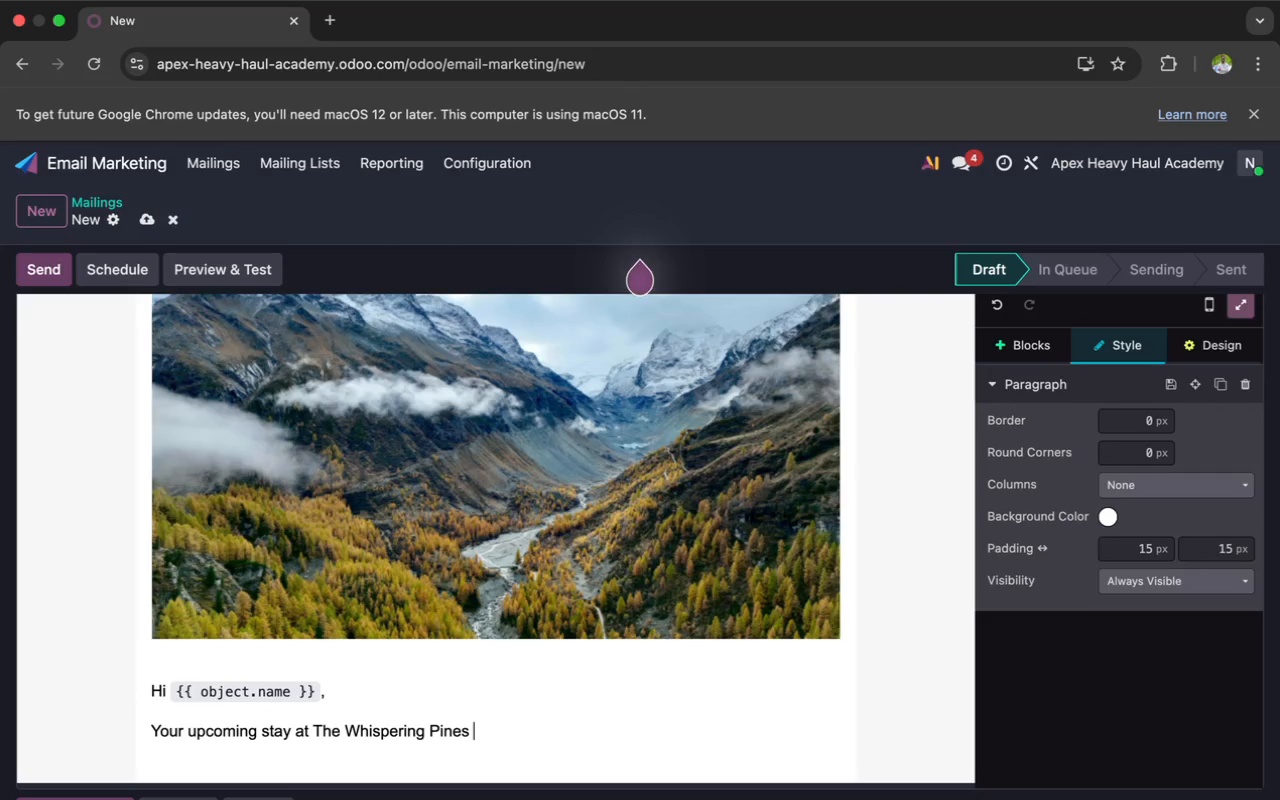 
wait(18.03)
 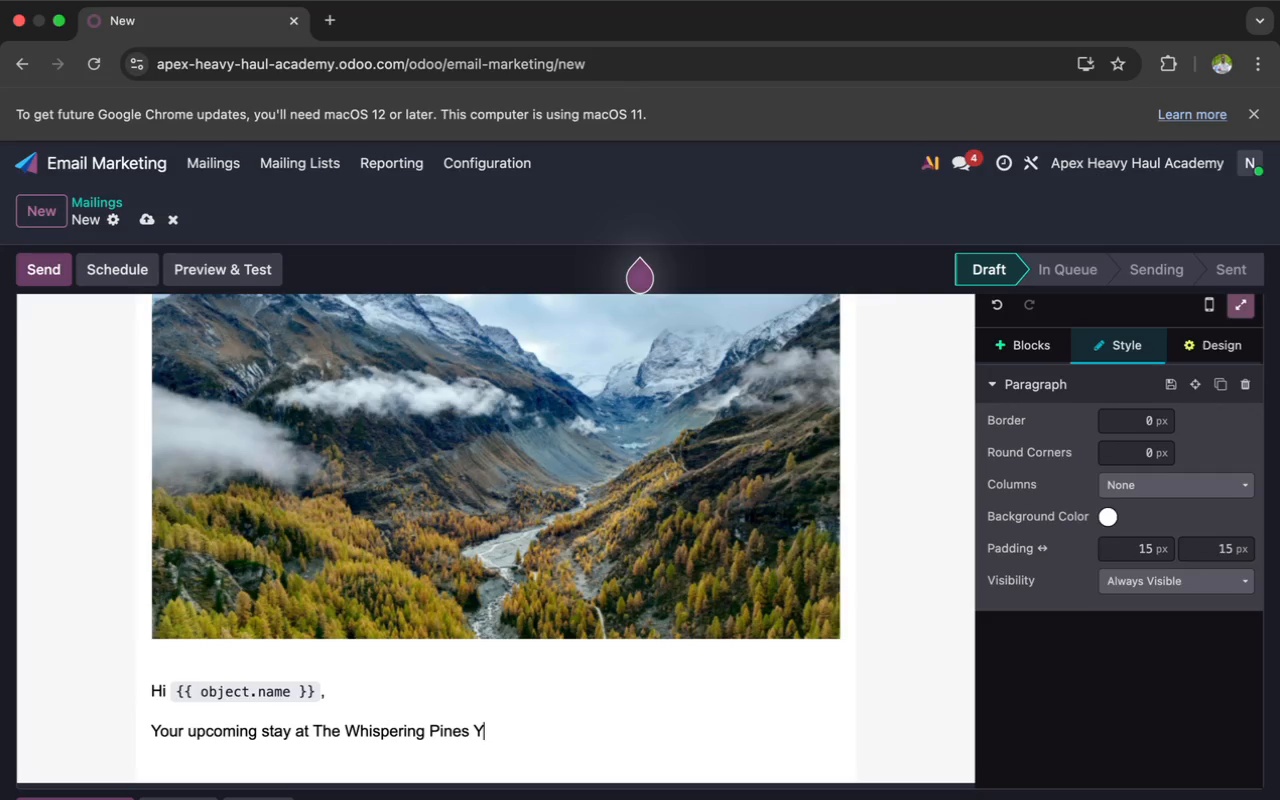 
type(urt Village is officially on the horizon )
key(Backspace)
type(, and we )
 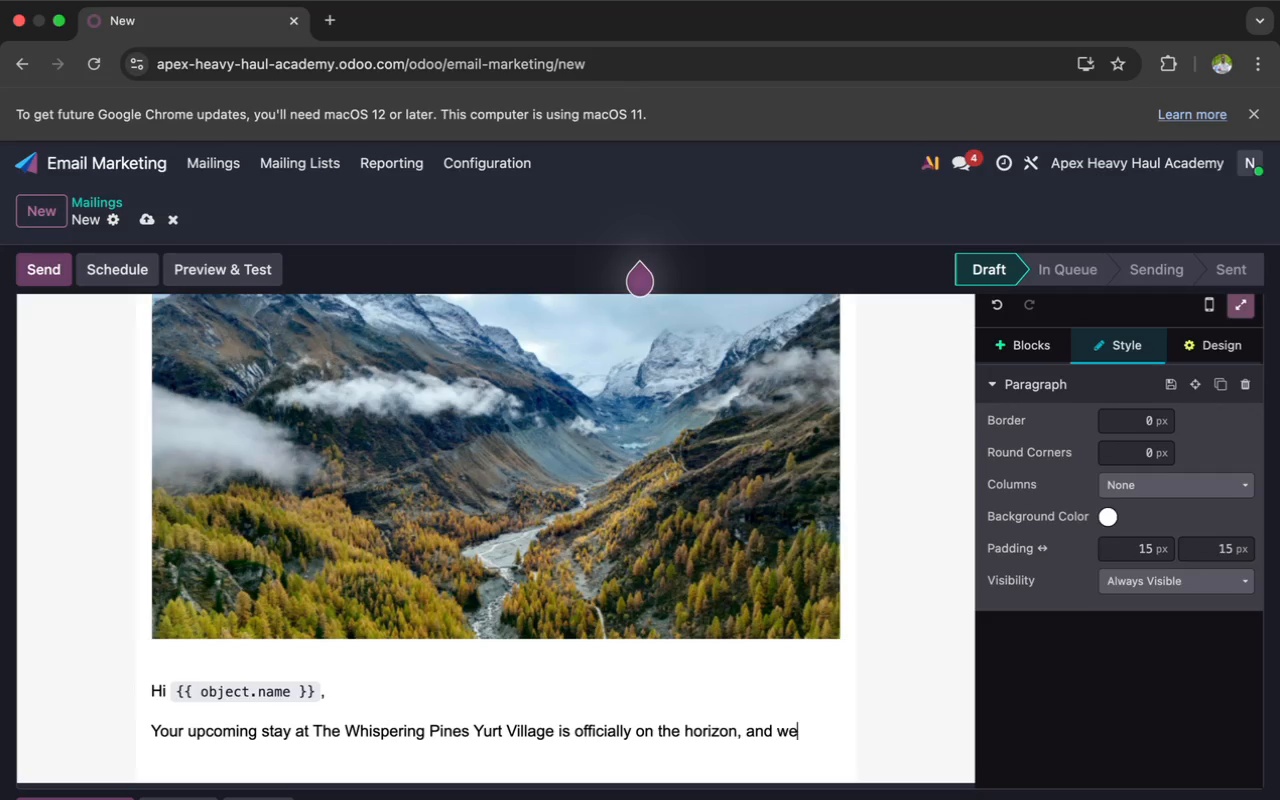 
wait(28.32)
 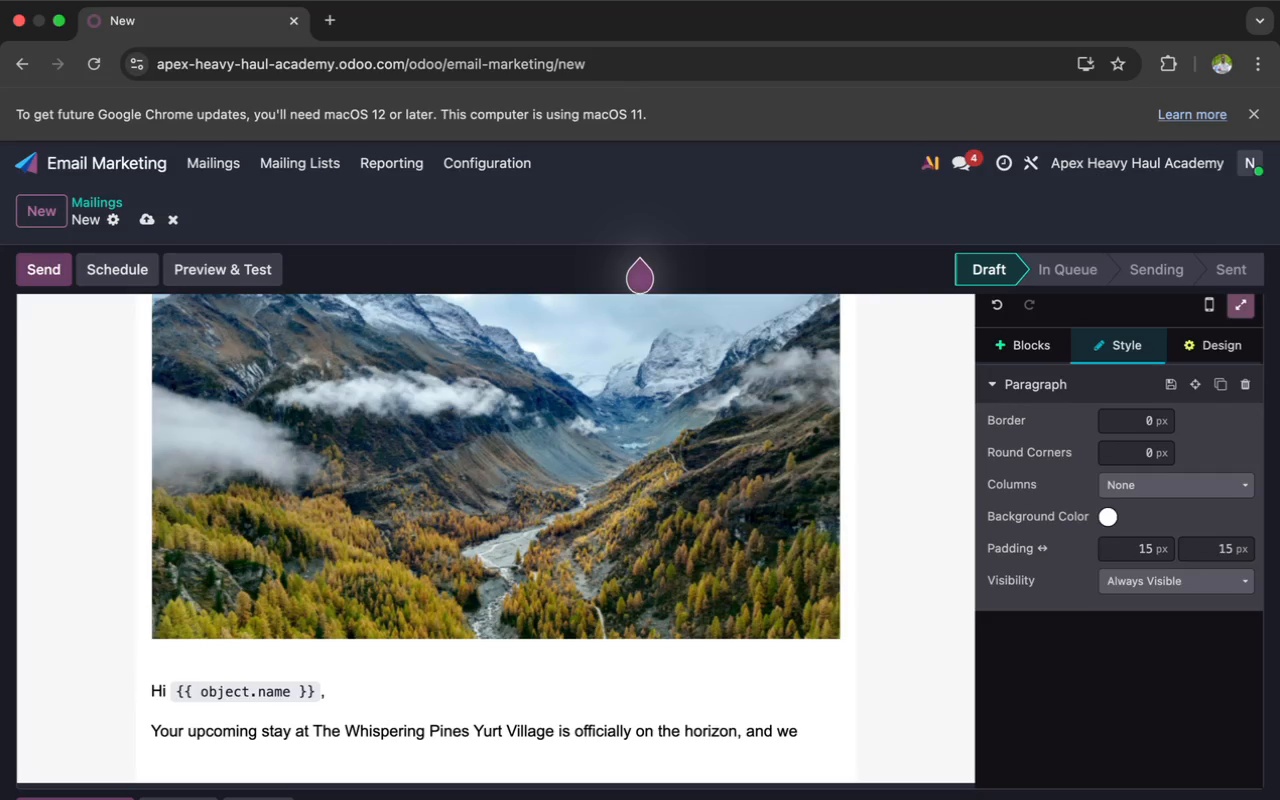 
type( could )
 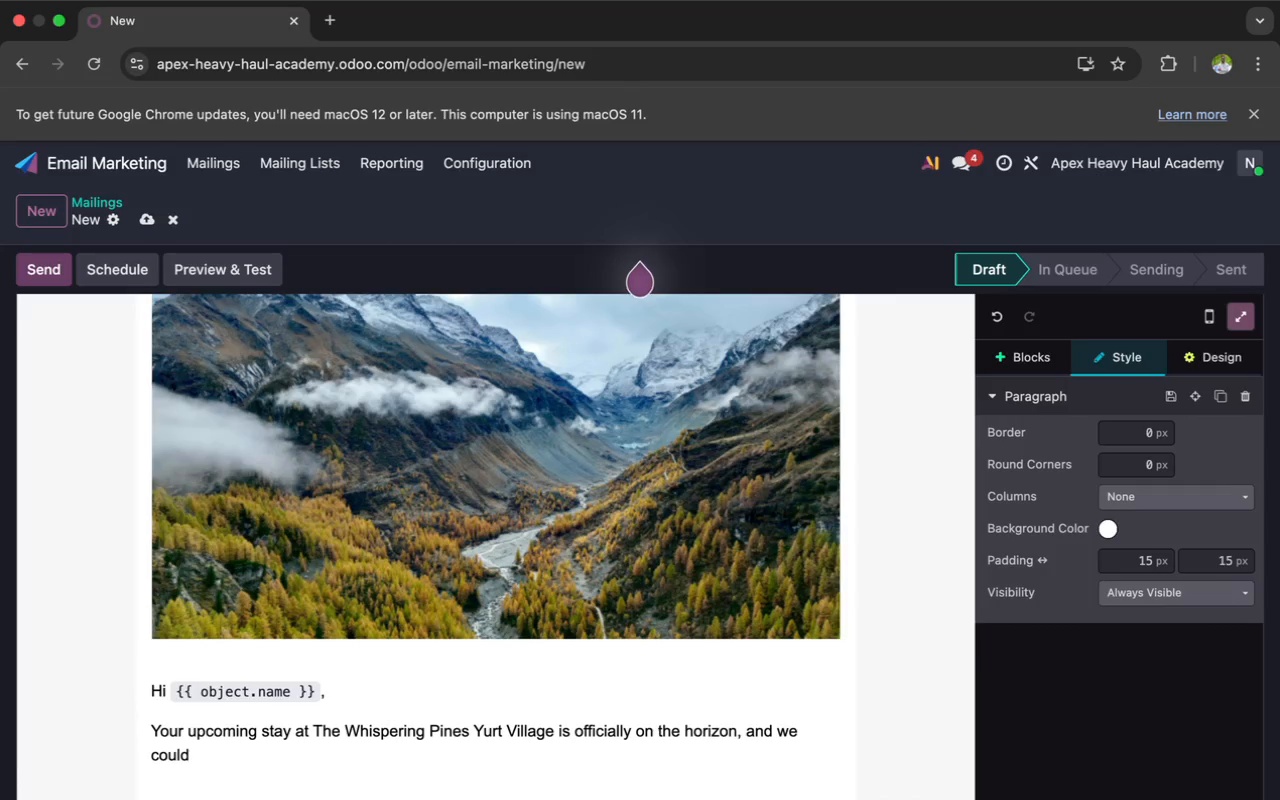 
type(not be more excited to welcome you.)
 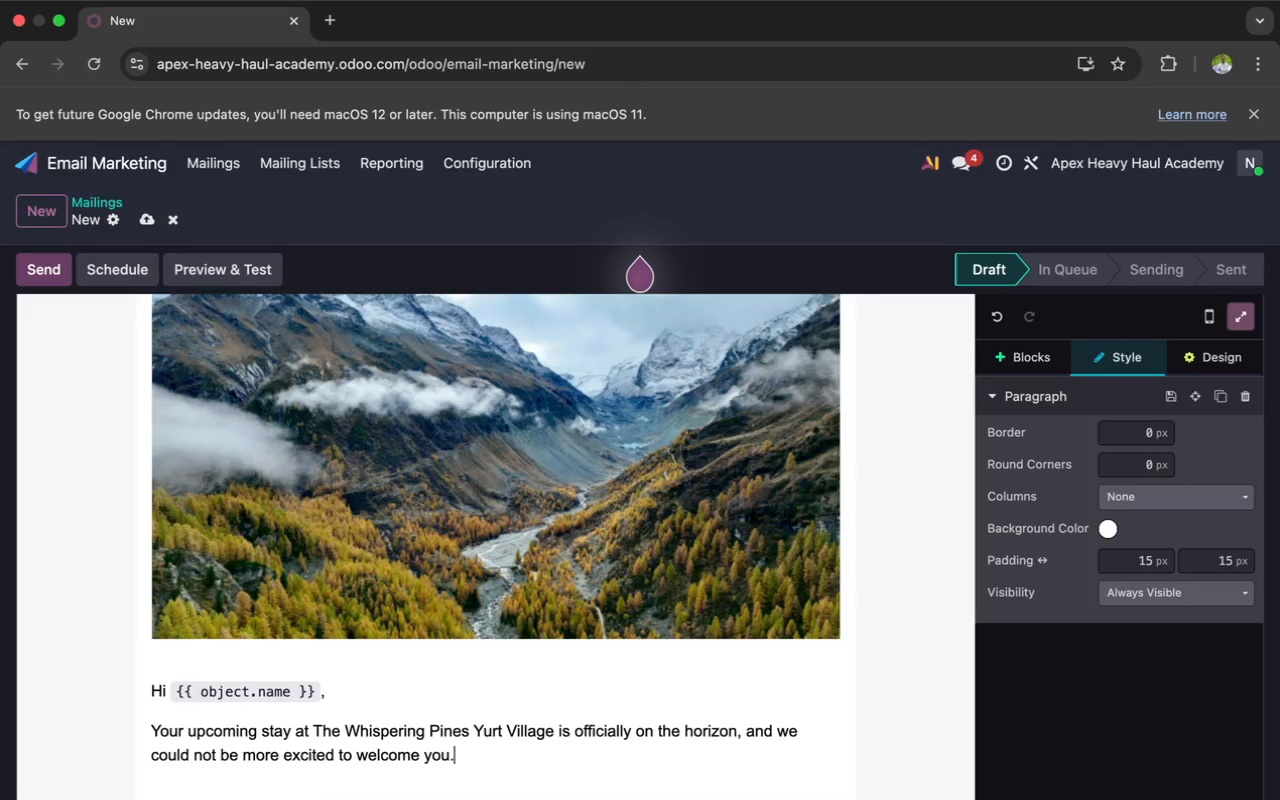 
wait(5.99)
 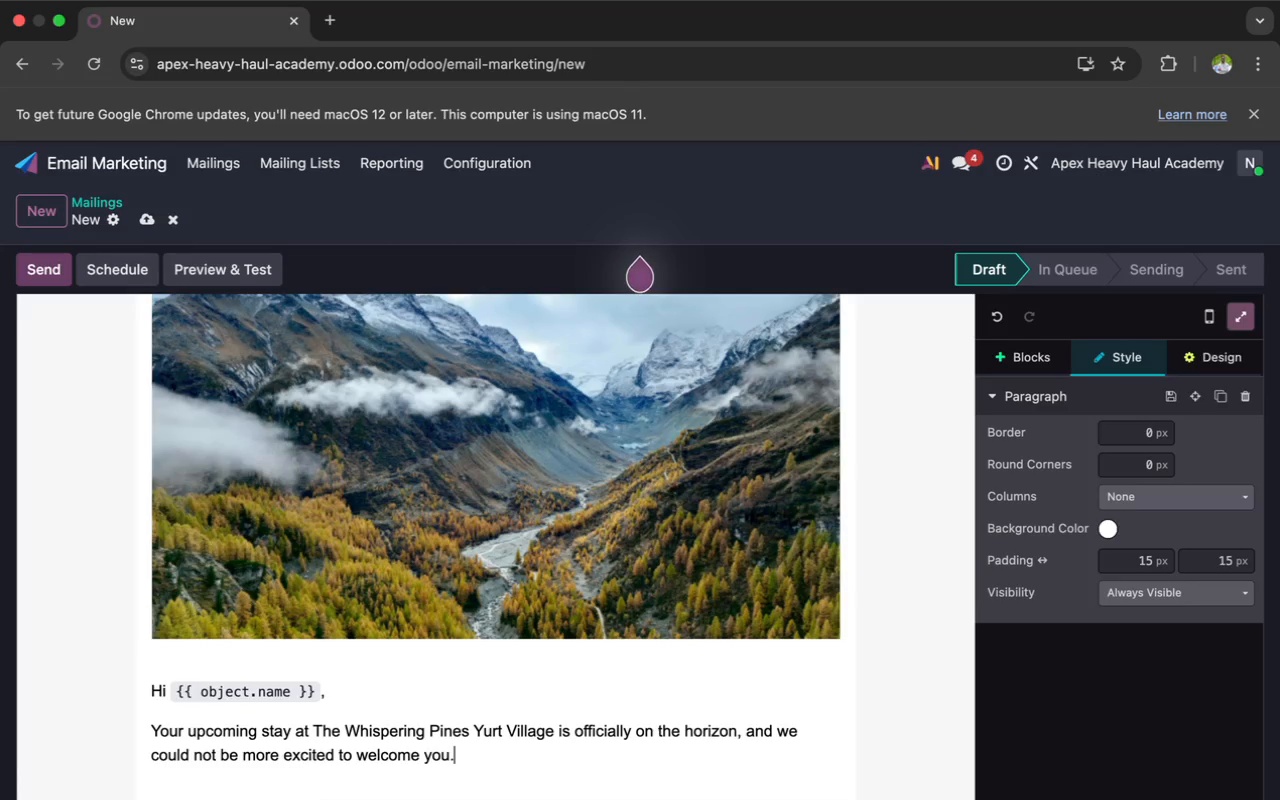 
key(Enter)
 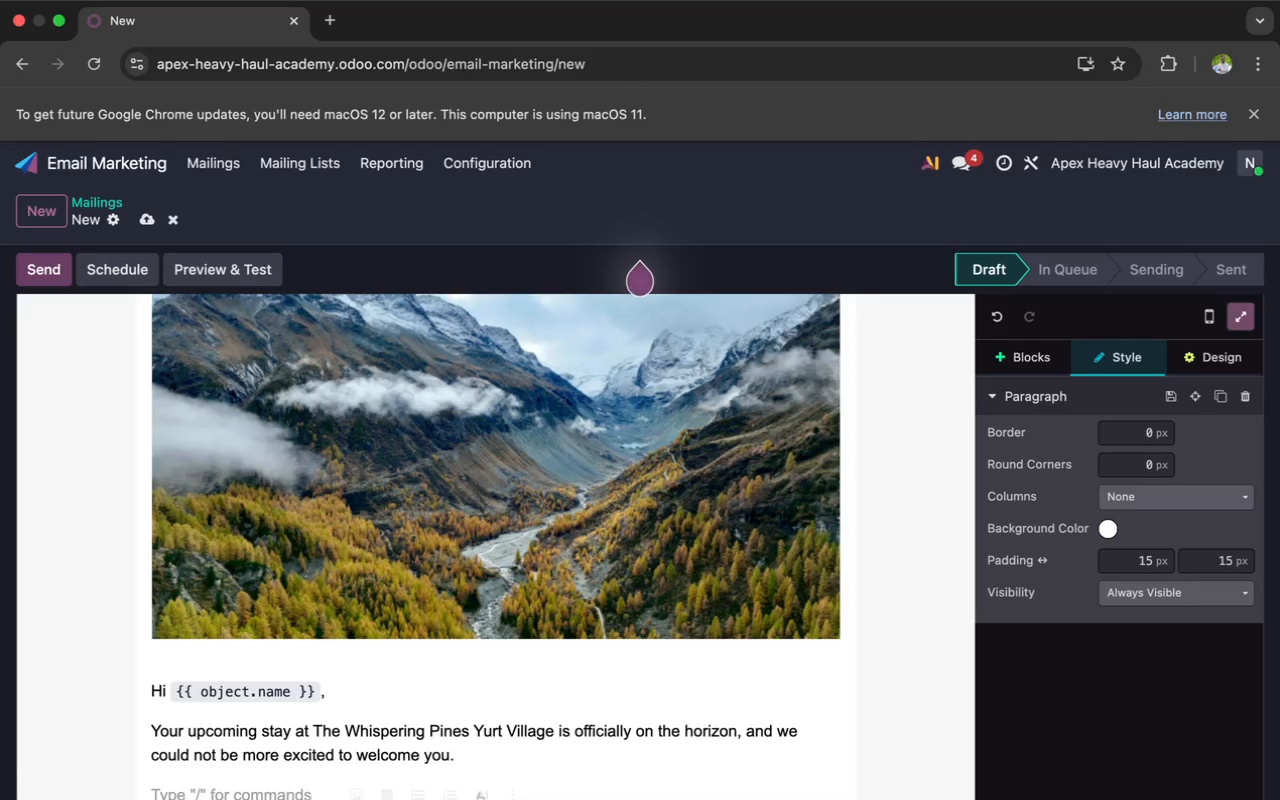 
type(Your reserved ret)
 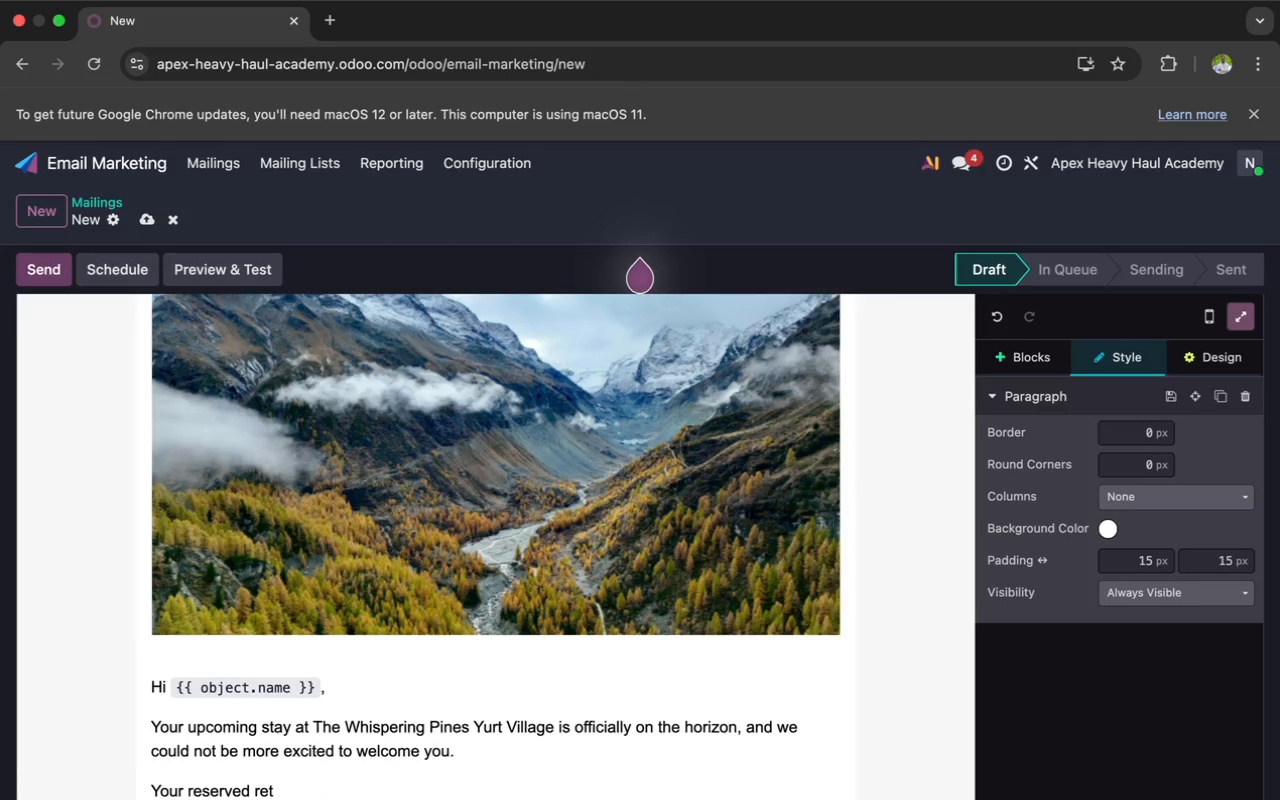 
type(reat)
 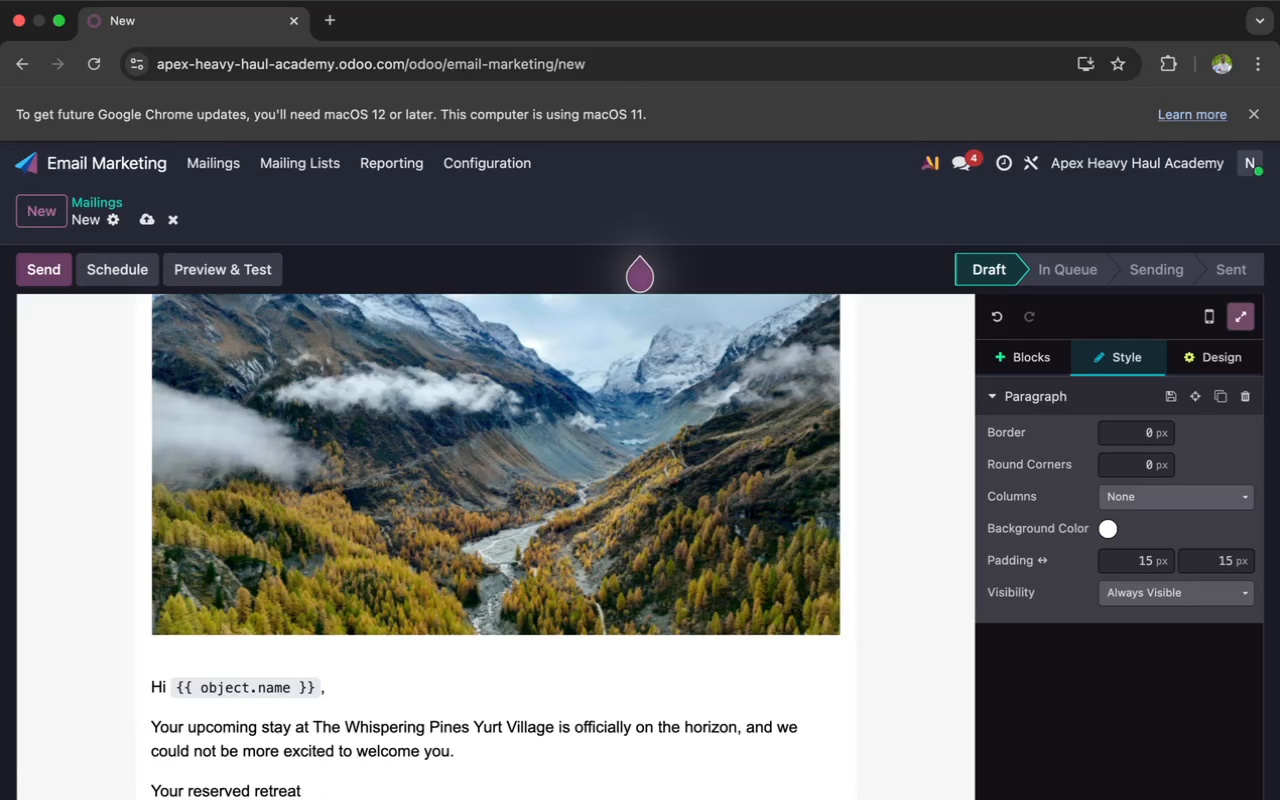 
wait(11.22)
 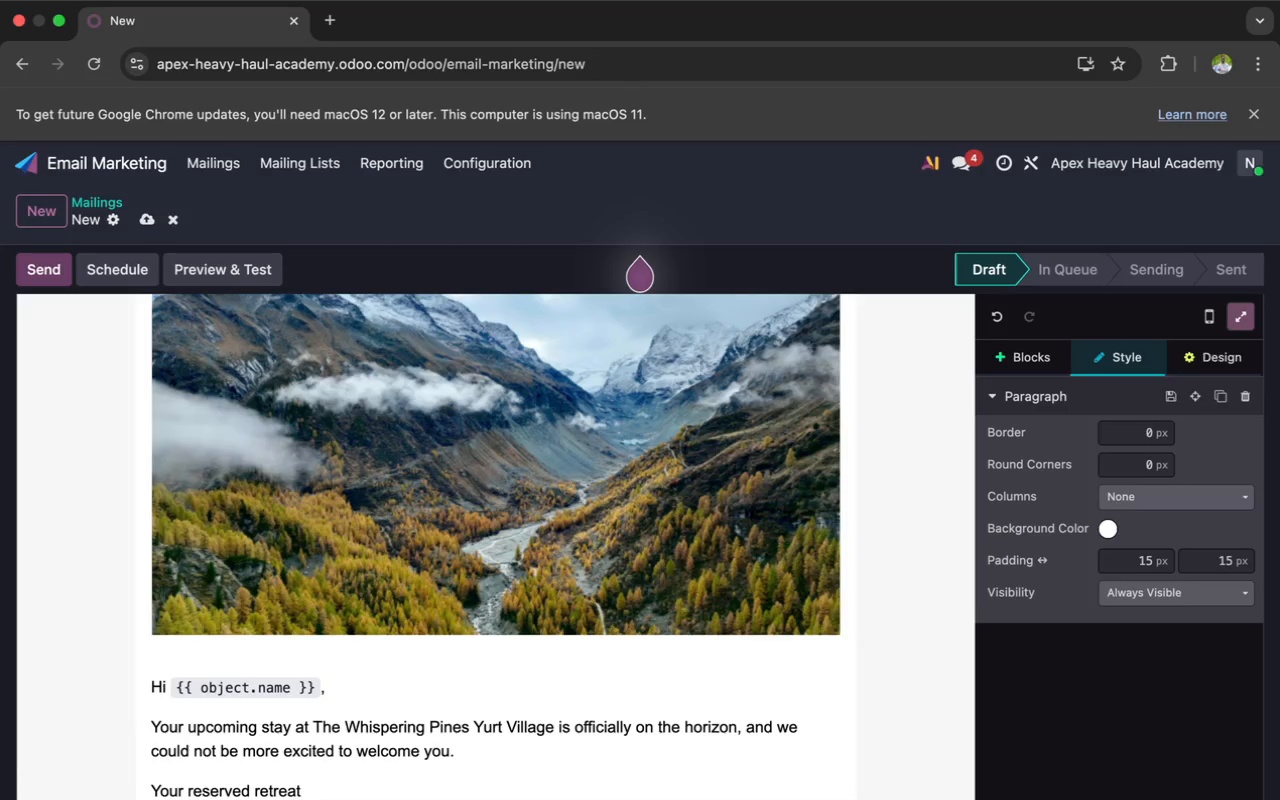 
key(Enter)
 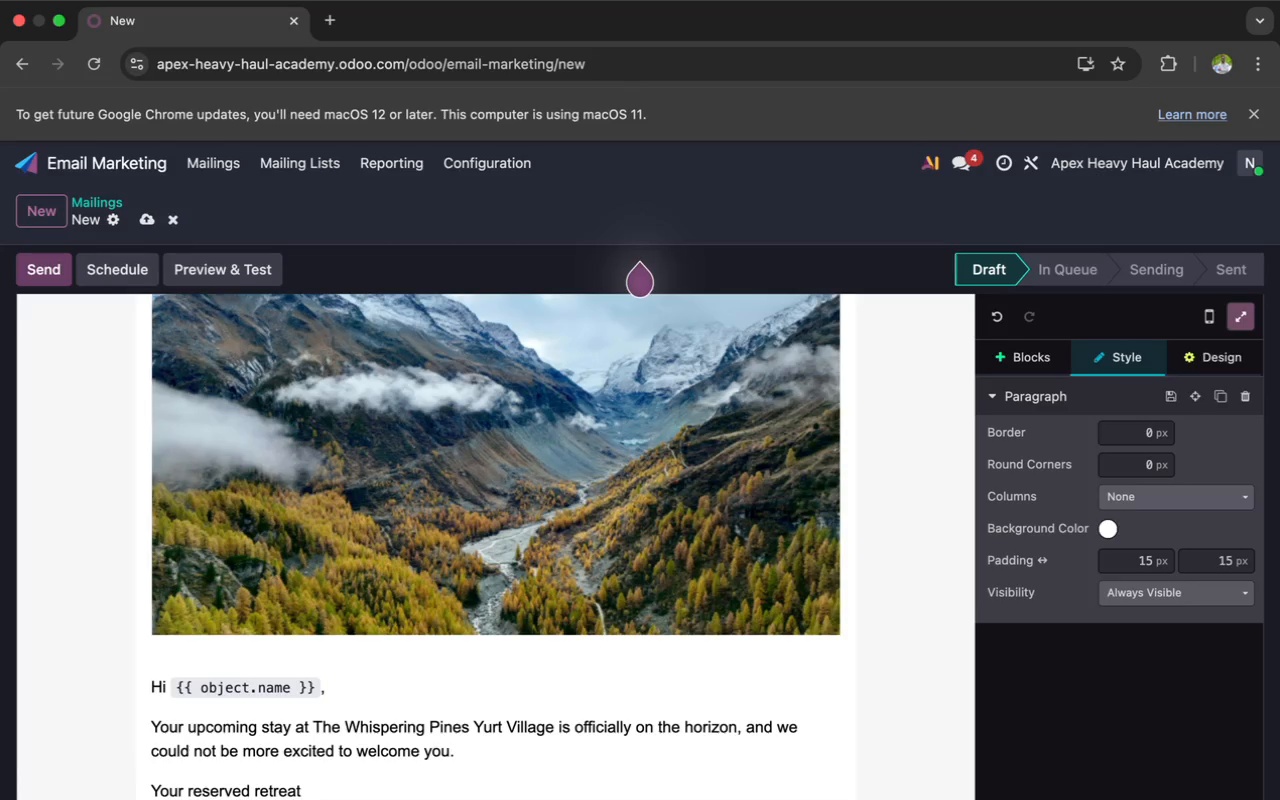 
scroll: coordinate [606, 699], scroll_direction: down, amount: 5.0
 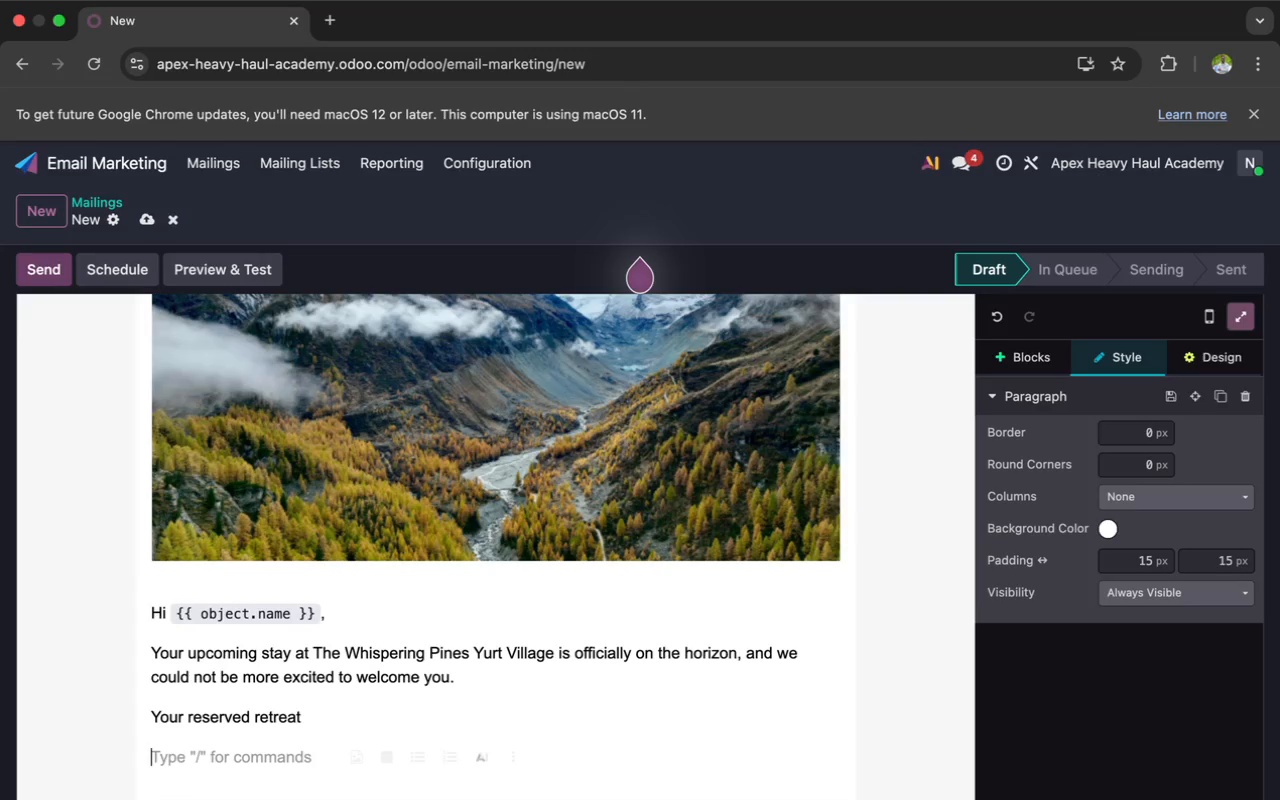 
type(`{{ object.x_reserved_yurt)
 